 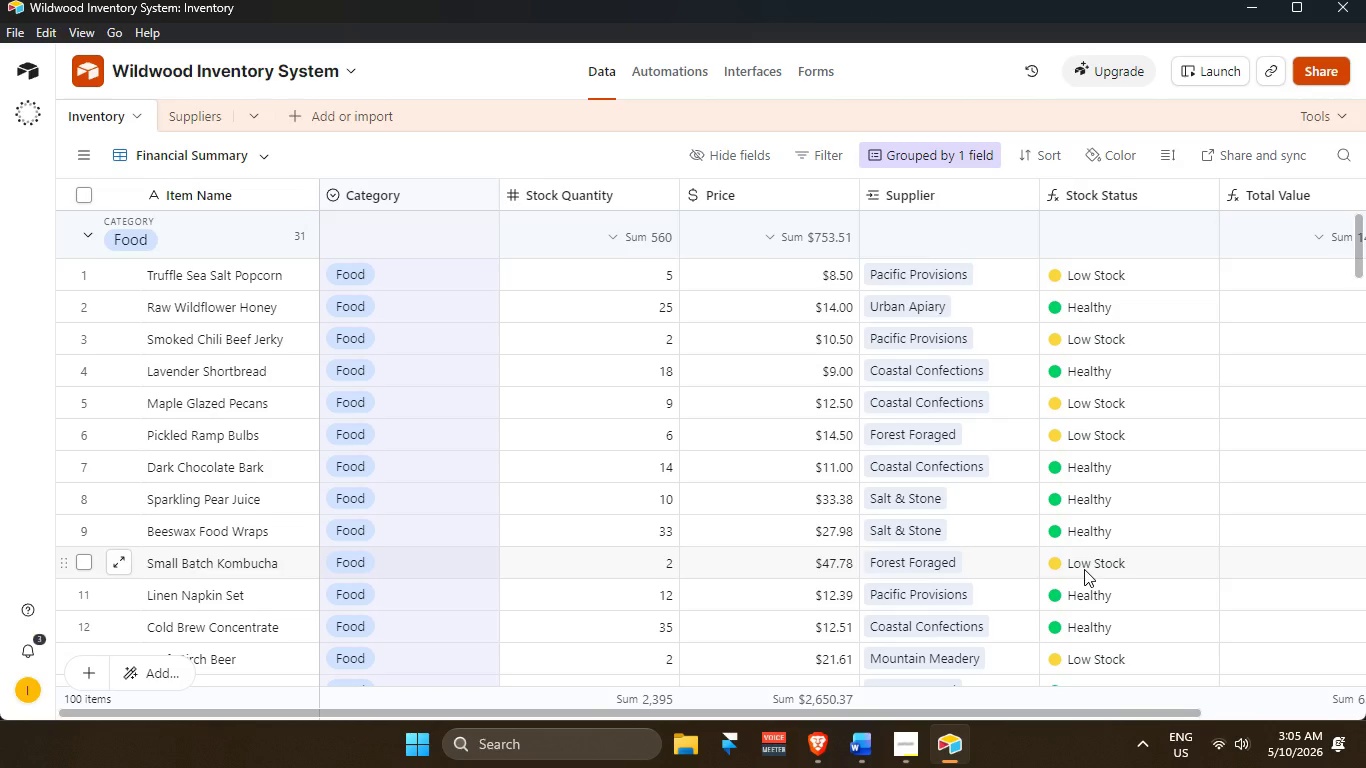 
scroll: coordinate [721, 485], scroll_direction: none, amount: 0.0
 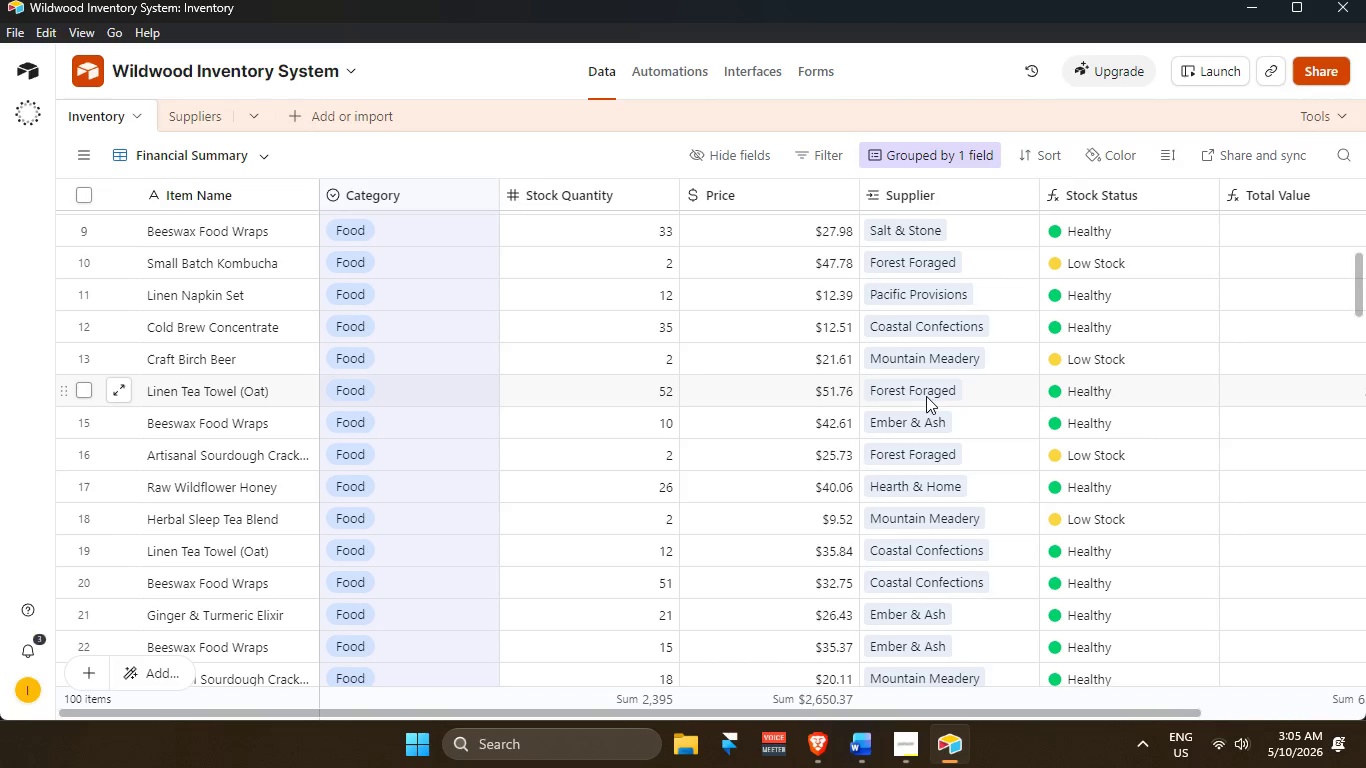 
scroll: coordinate [931, 369], scroll_direction: up, amount: 8.0
 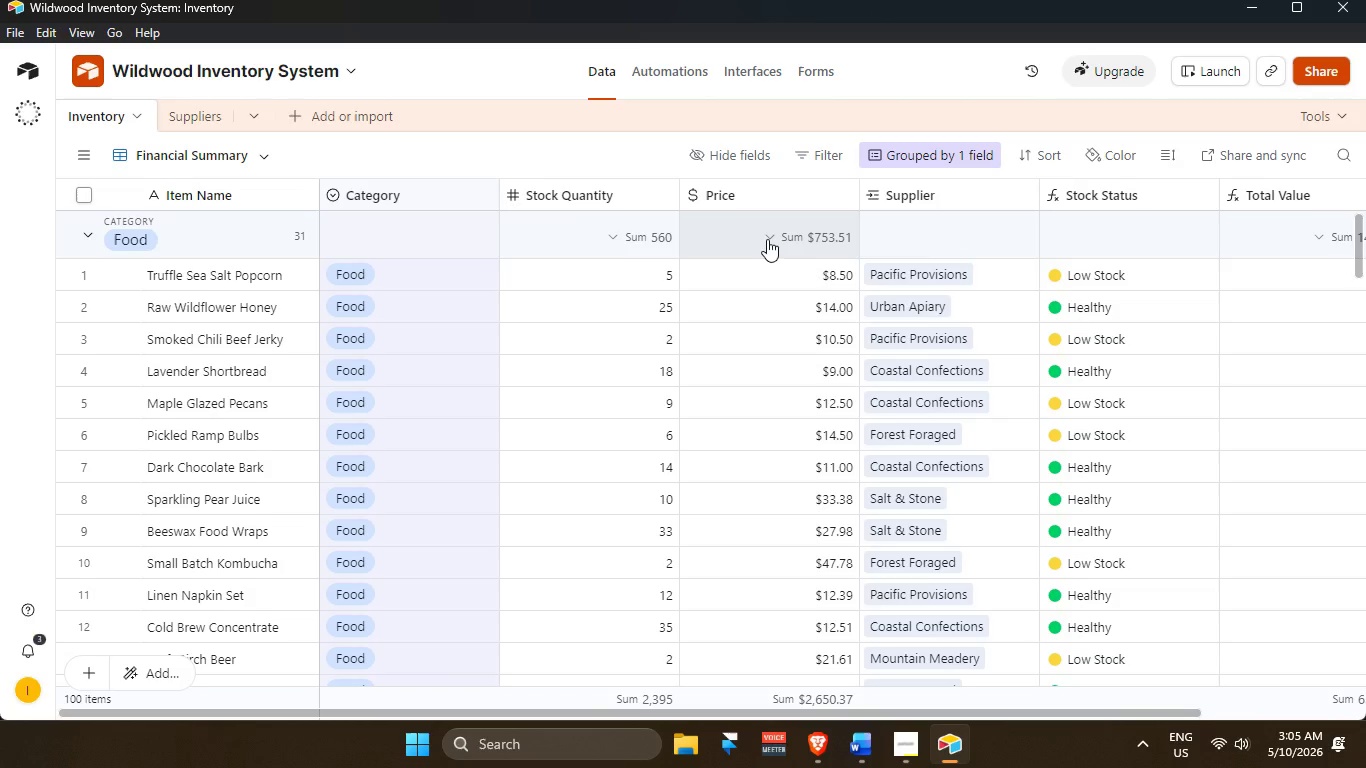 
left_click([767, 239])
 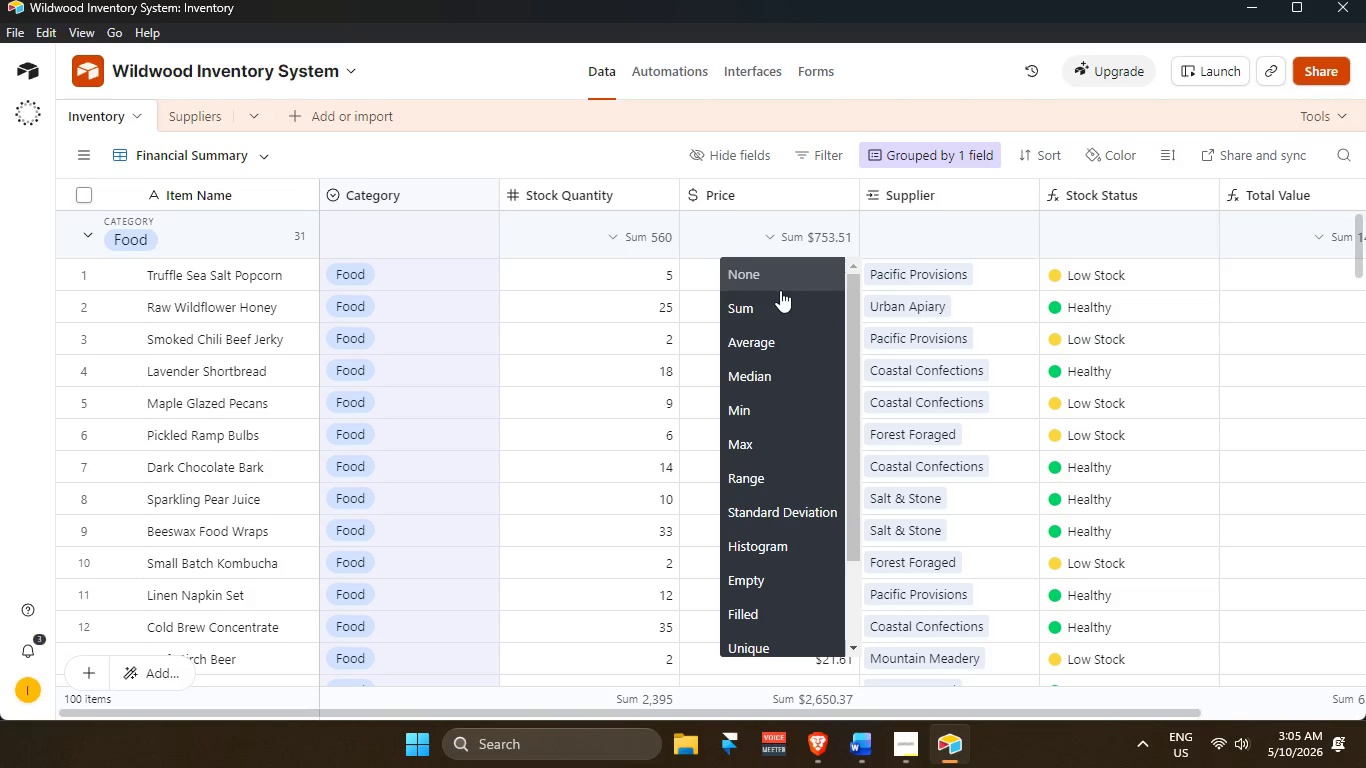 
left_click([780, 294])
 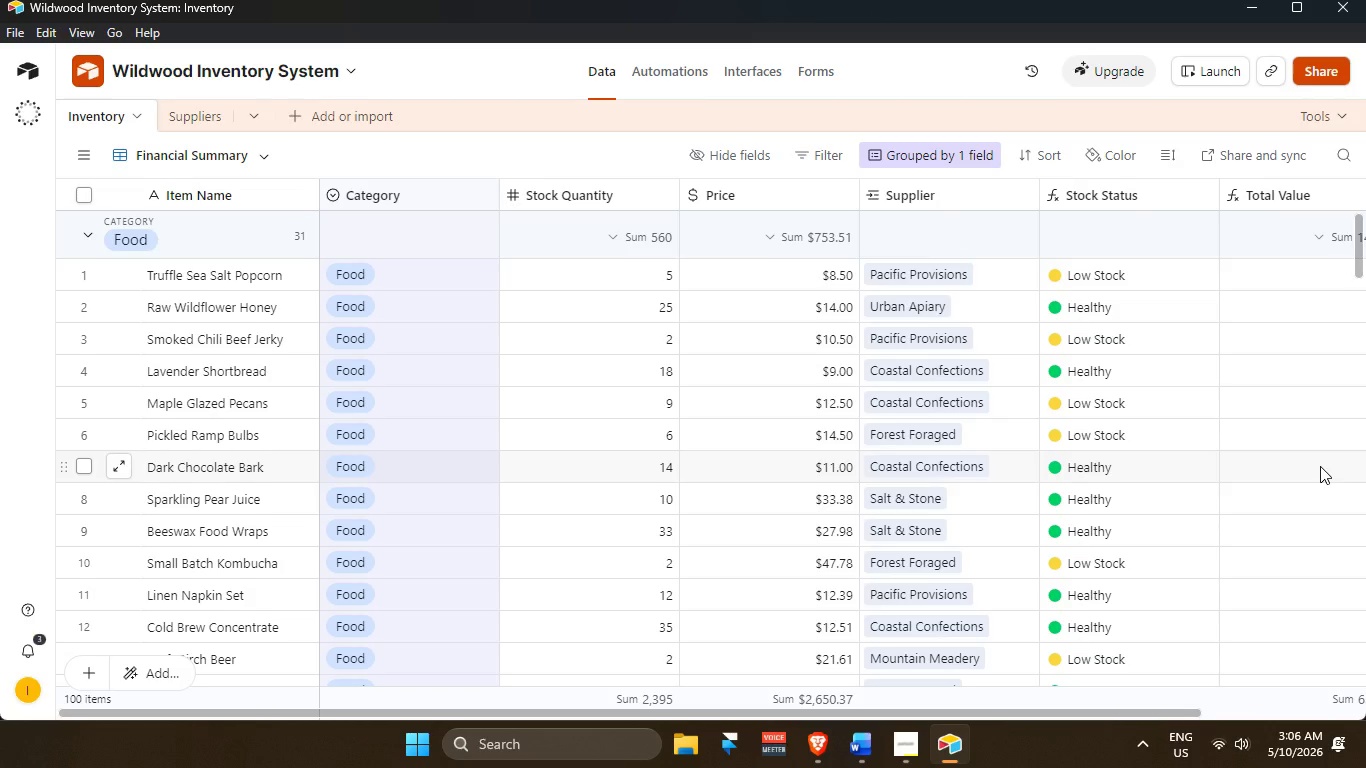 
wait(83.94)
 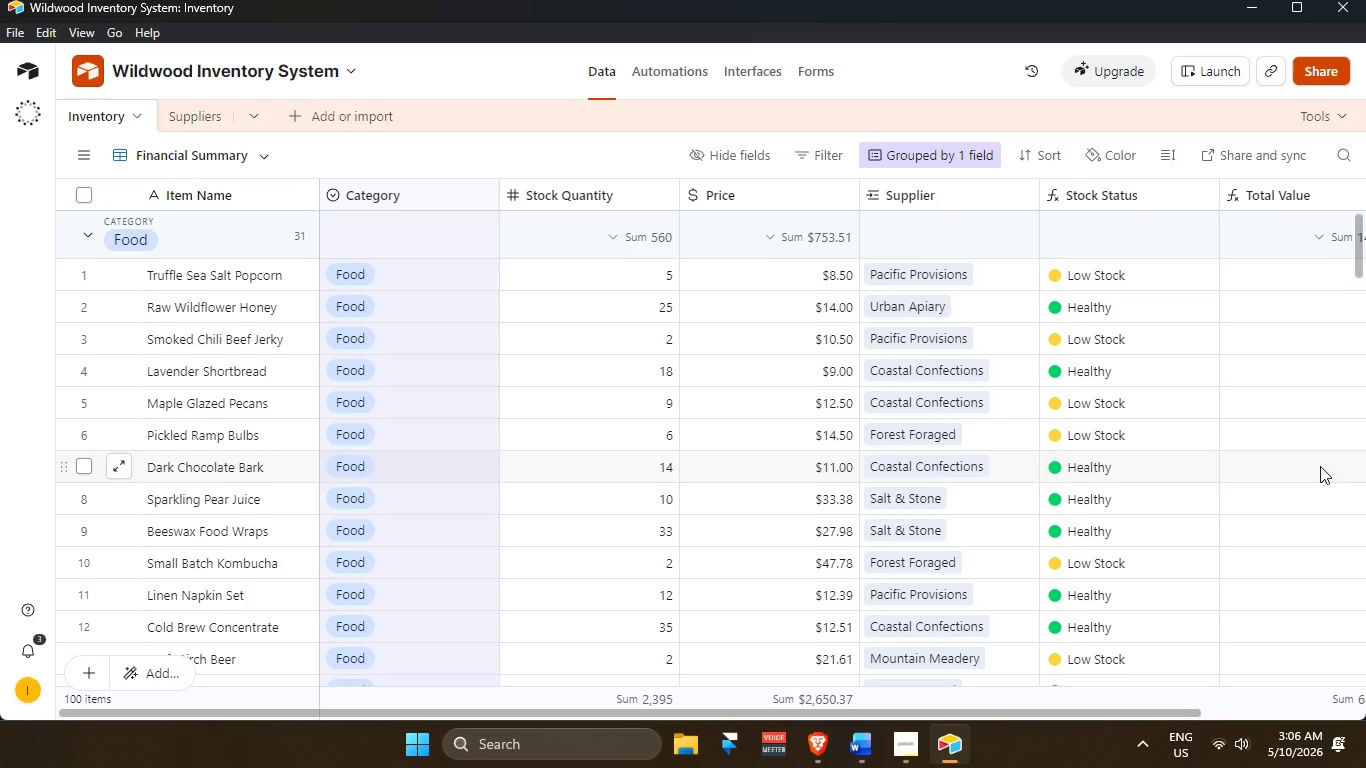 
left_click([164, 302])
 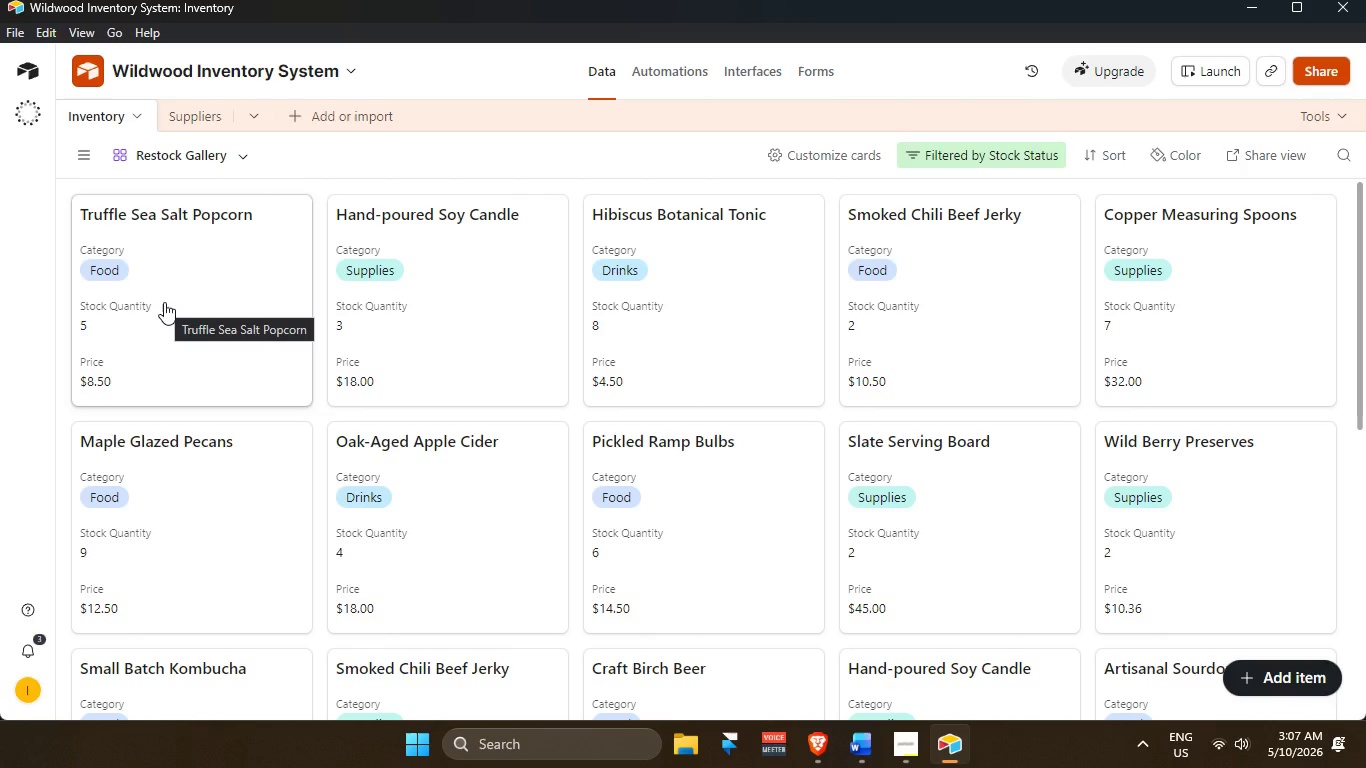 
wait(45.94)
 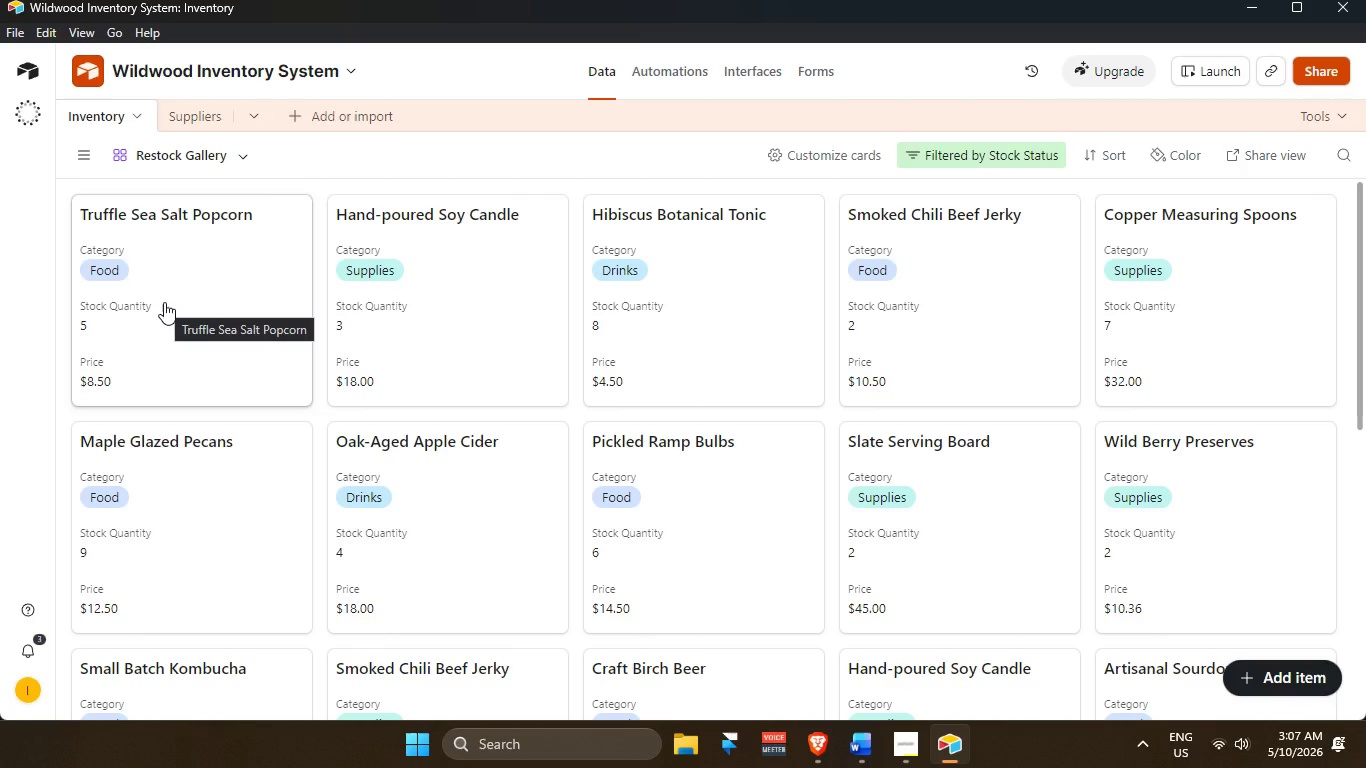 
scroll: coordinate [1046, 437], scroll_direction: up, amount: 5.0
 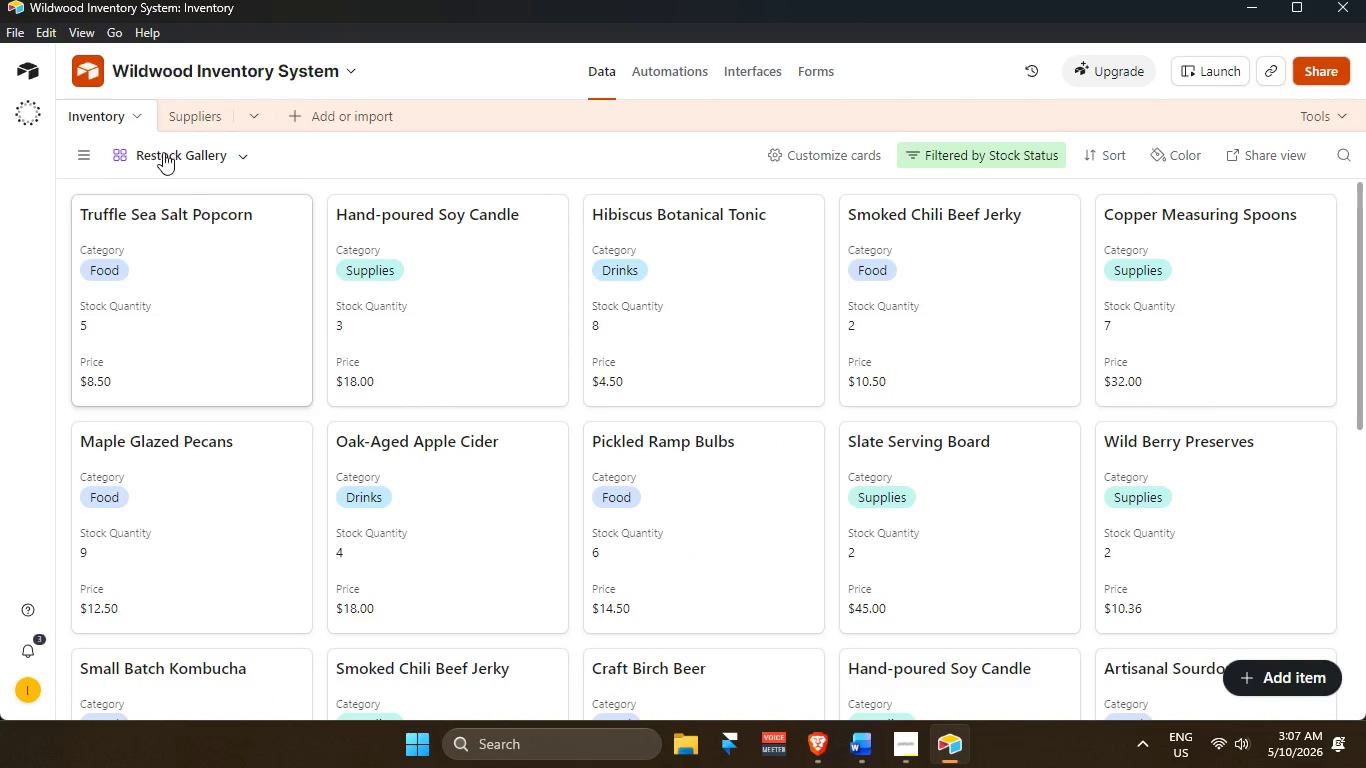 
mouse_move([886, 728])
 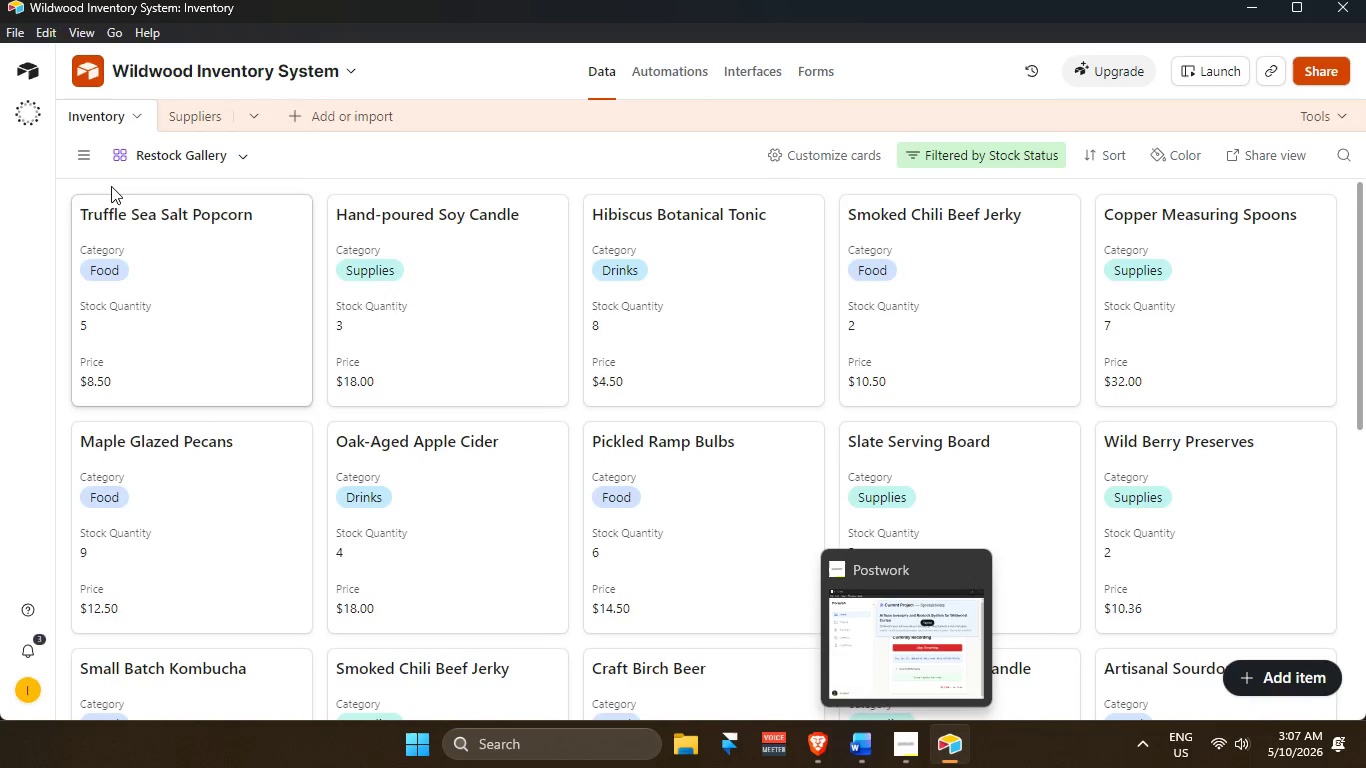 
mouse_move([118, 160])
 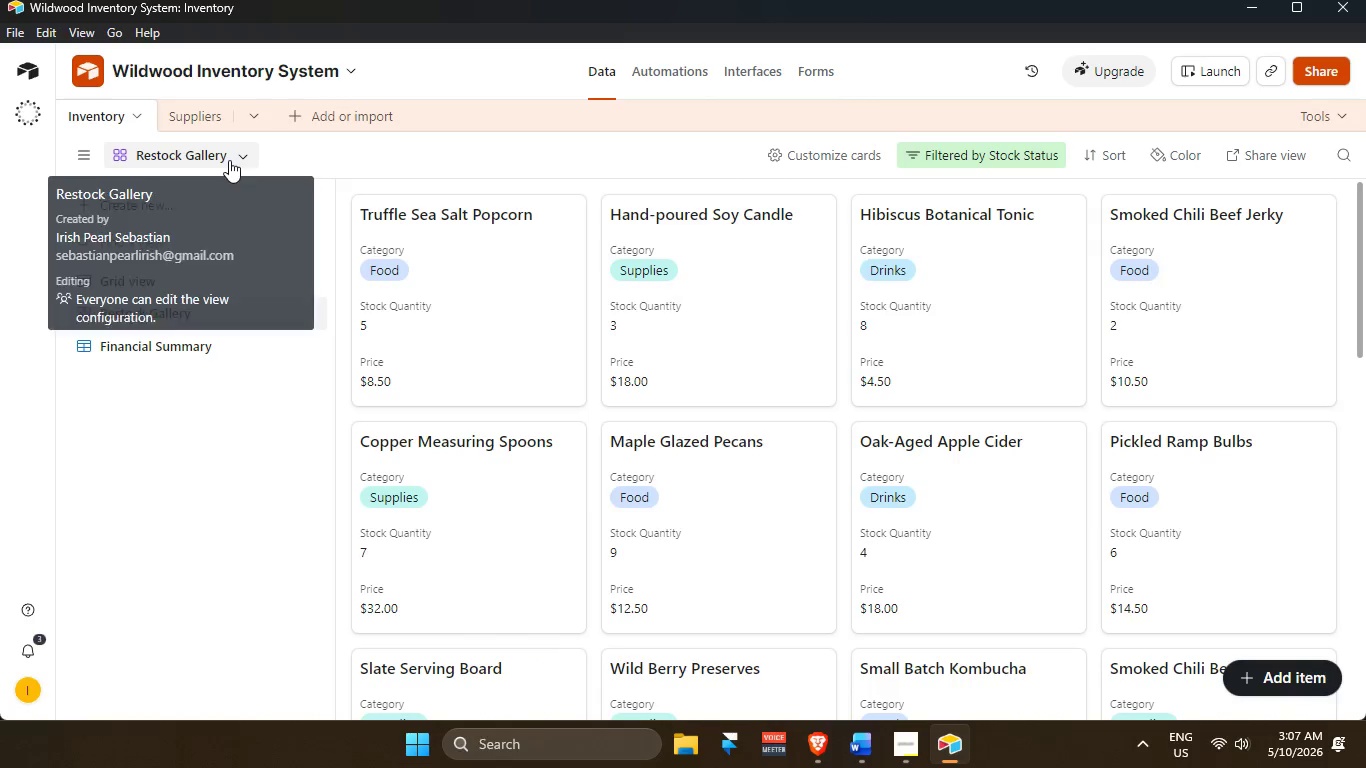 
left_click([229, 160])
 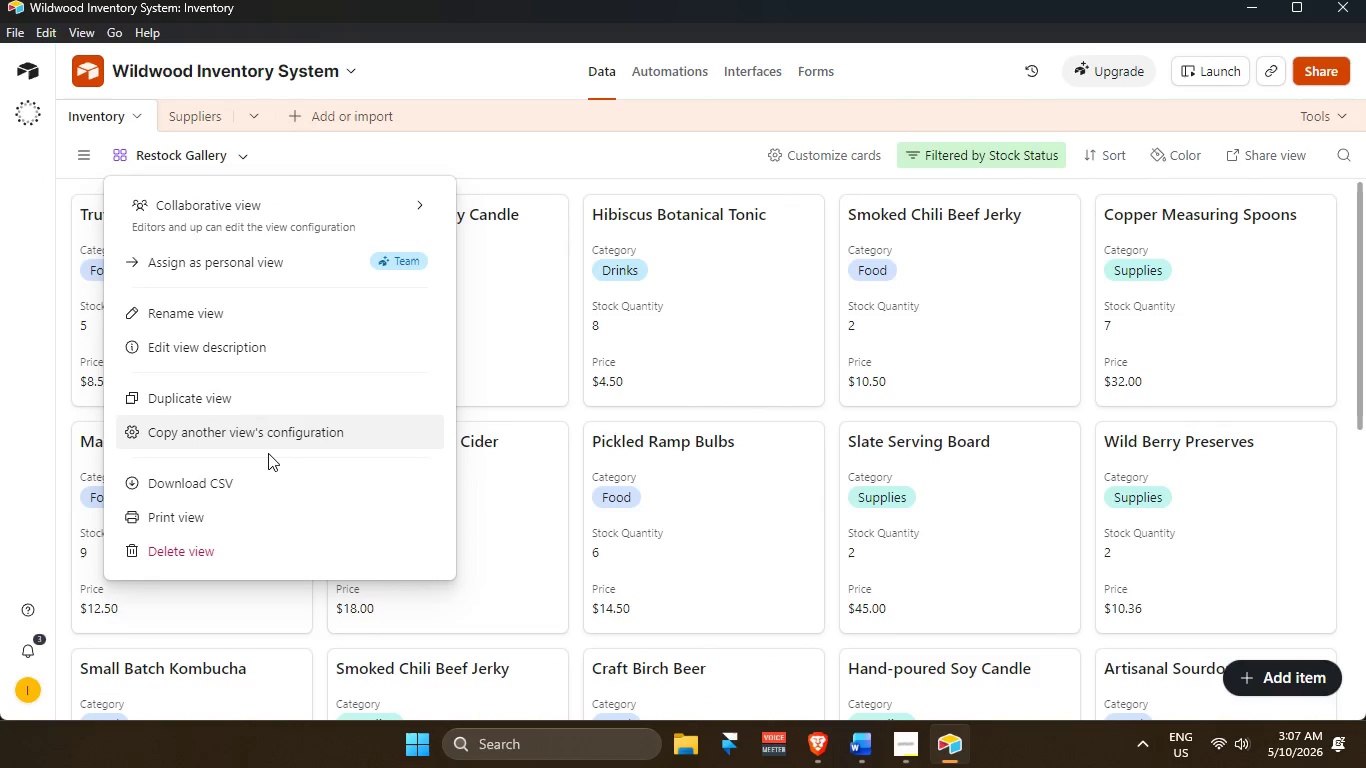 
scroll: coordinate [265, 455], scroll_direction: up, amount: 3.0
 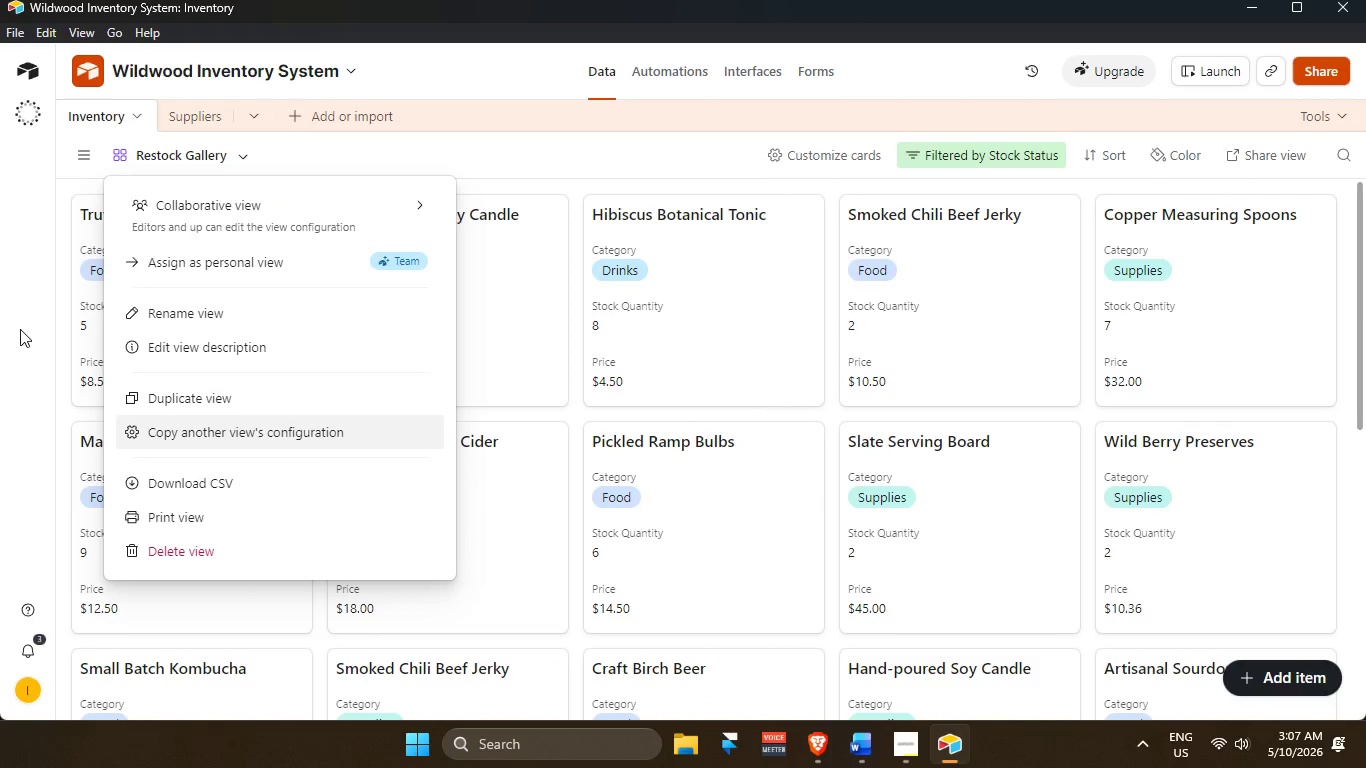 
left_click([21, 328])
 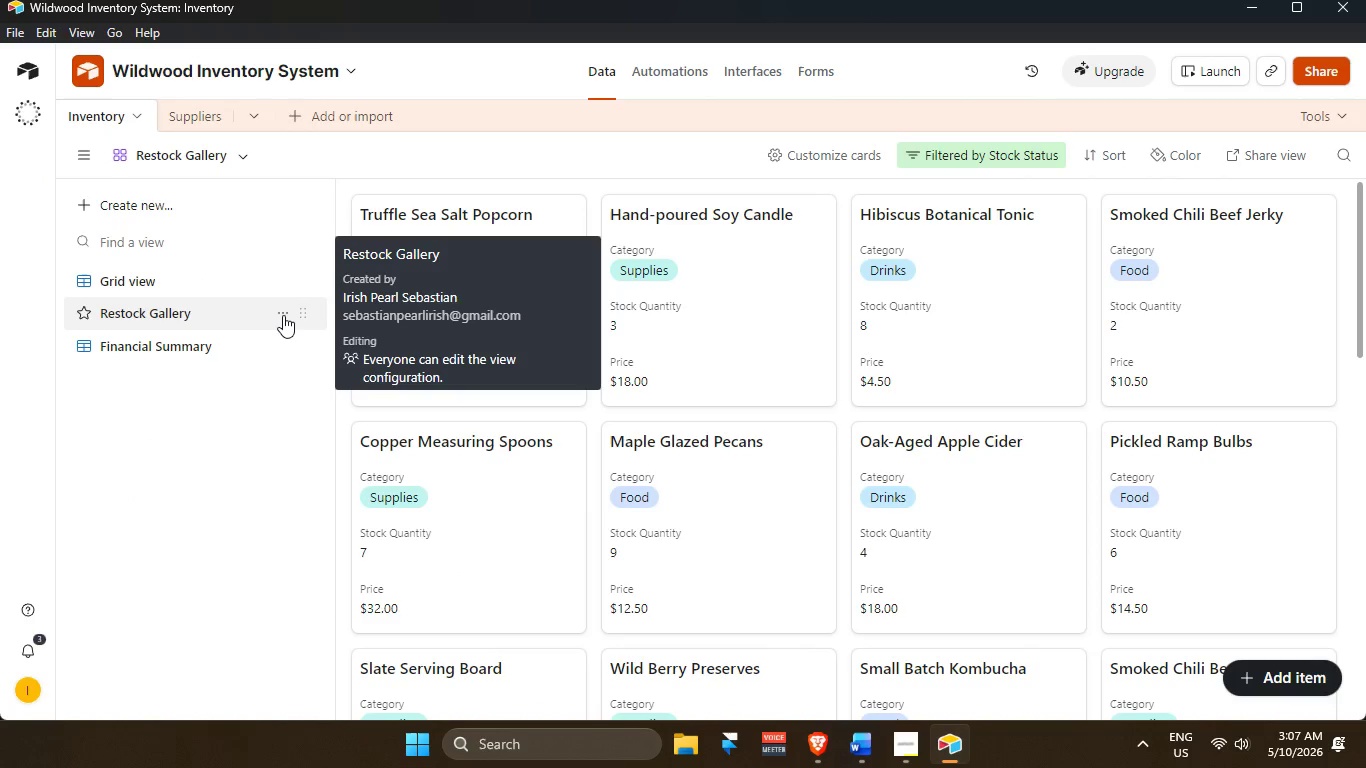 
left_click([283, 315])
 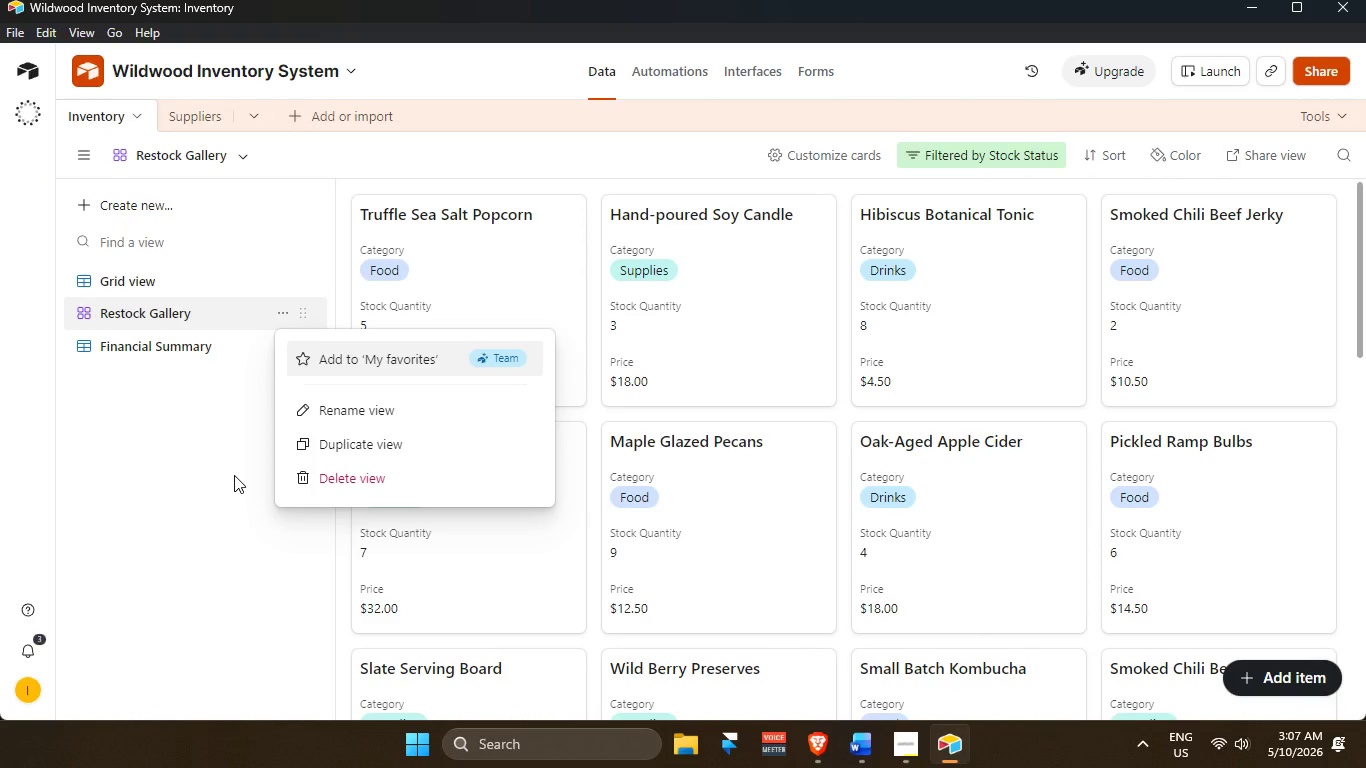 
left_click([234, 475])
 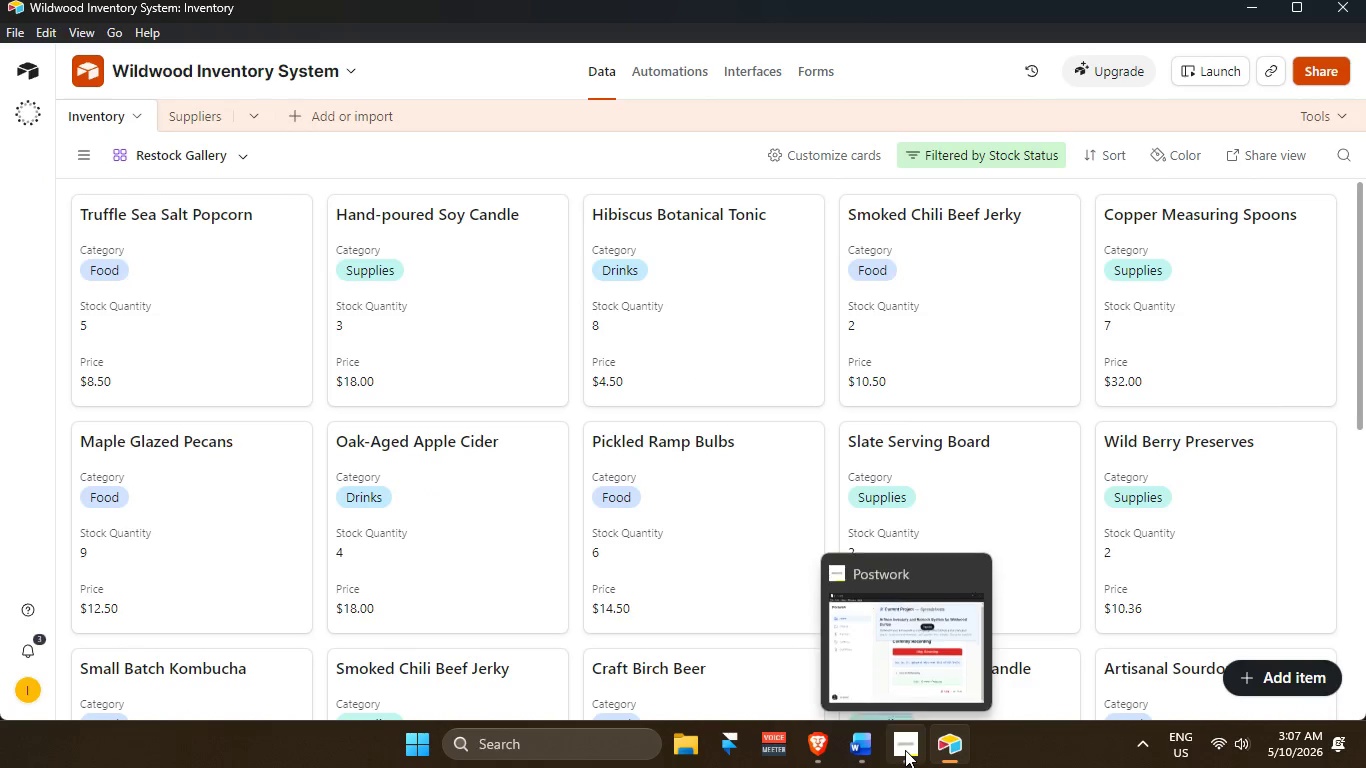 
left_click([905, 750])
 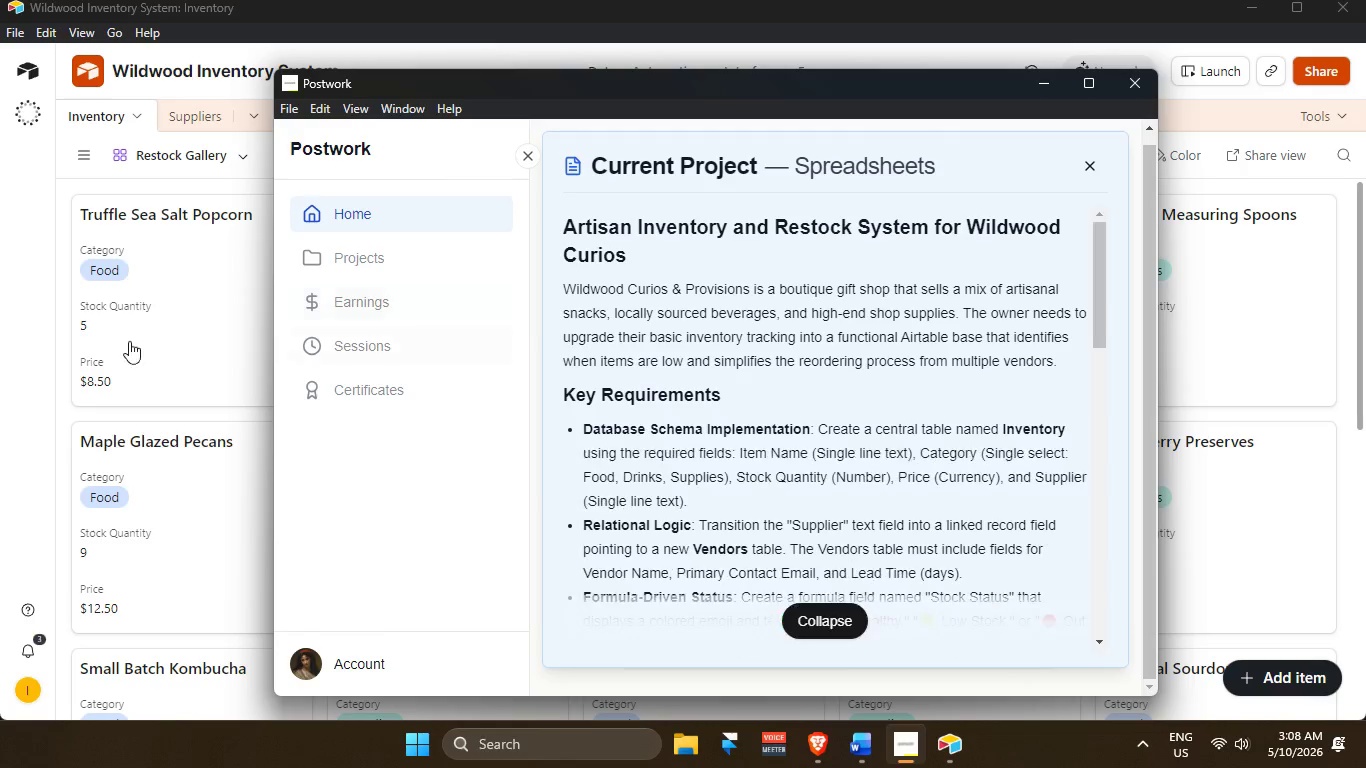 
left_click([46, 316])
 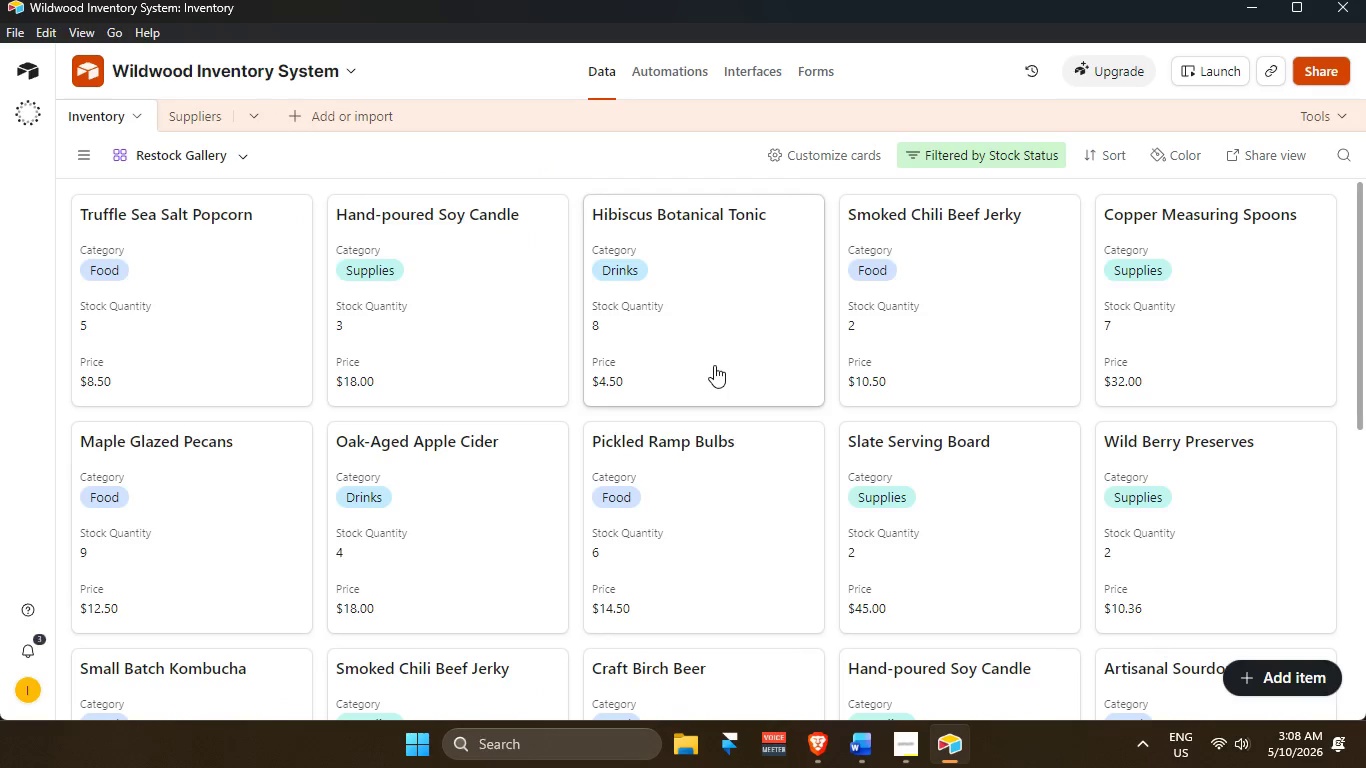 
scroll: coordinate [714, 365], scroll_direction: up, amount: 4.0
 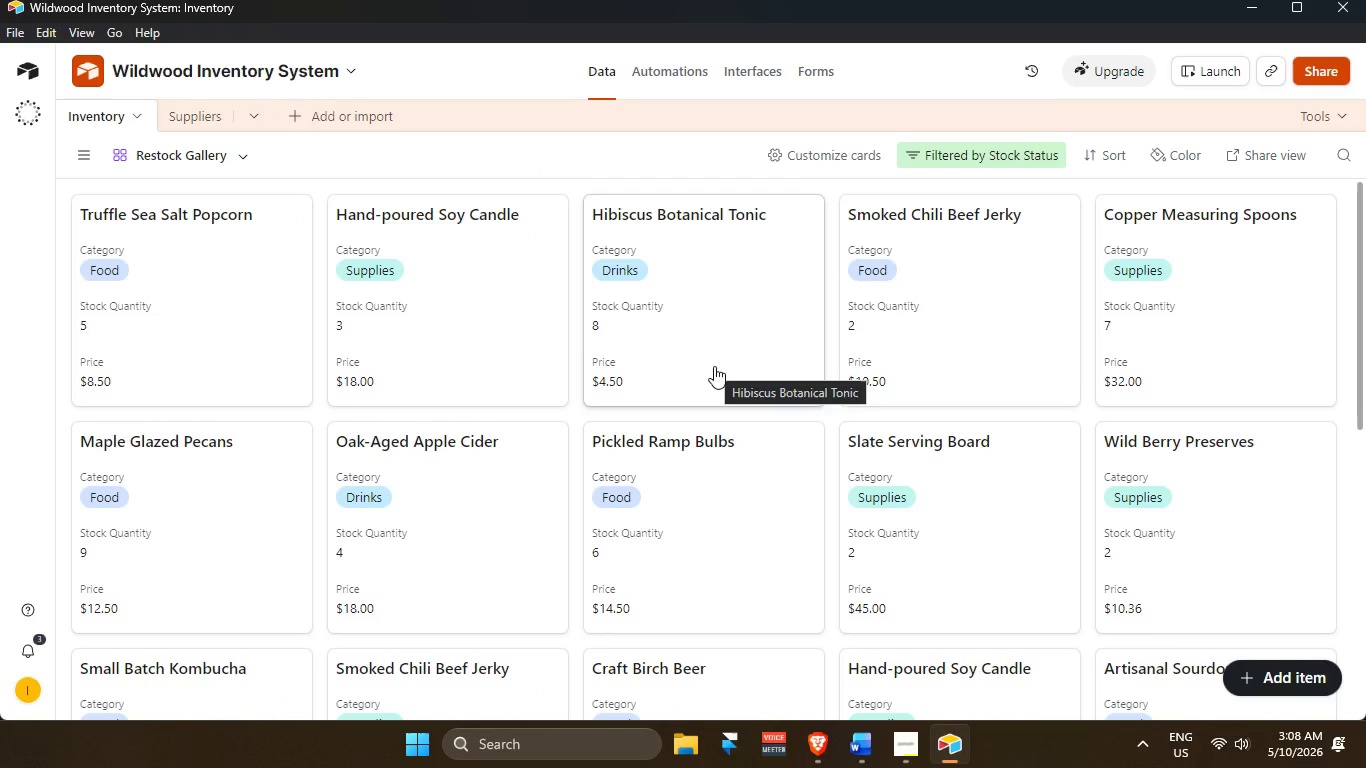 
scroll: coordinate [726, 387], scroll_direction: down, amount: 12.0
 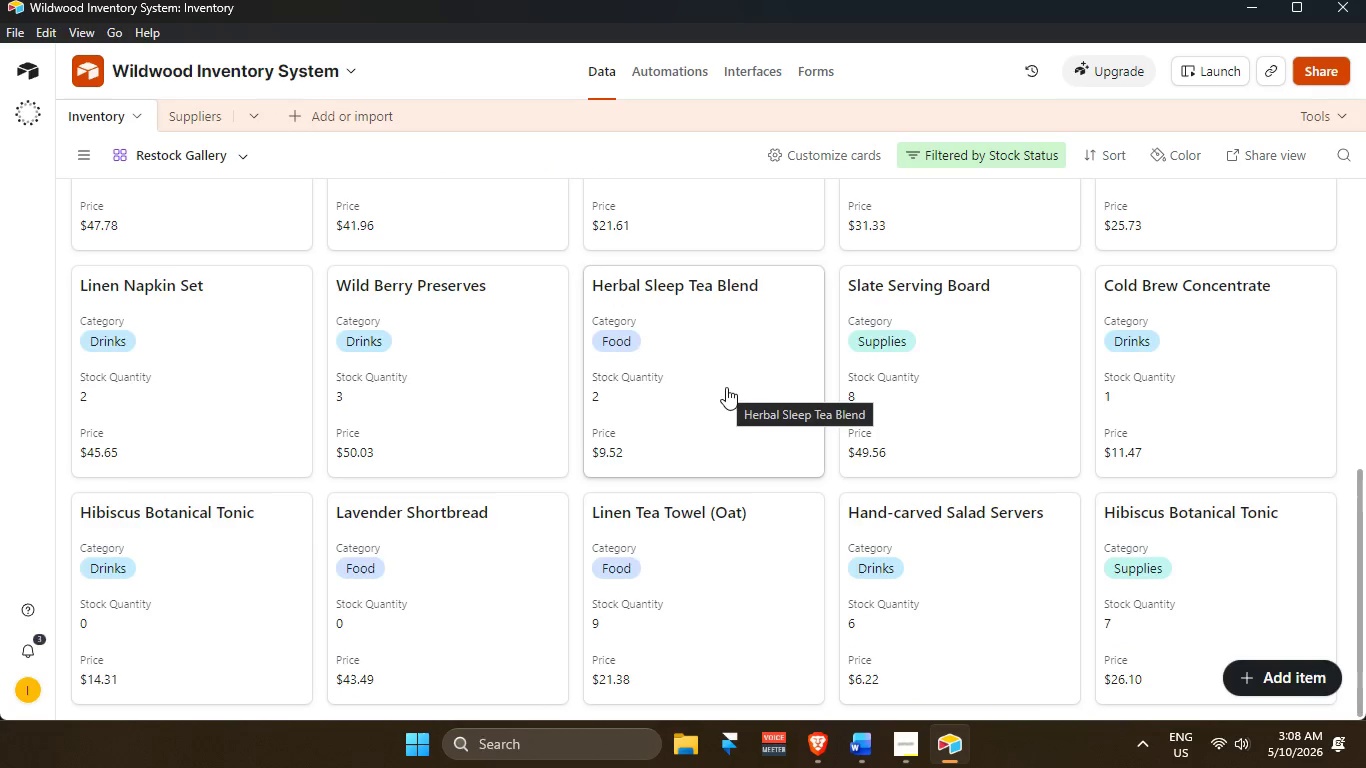 
scroll: coordinate [724, 385], scroll_direction: up, amount: 12.0
 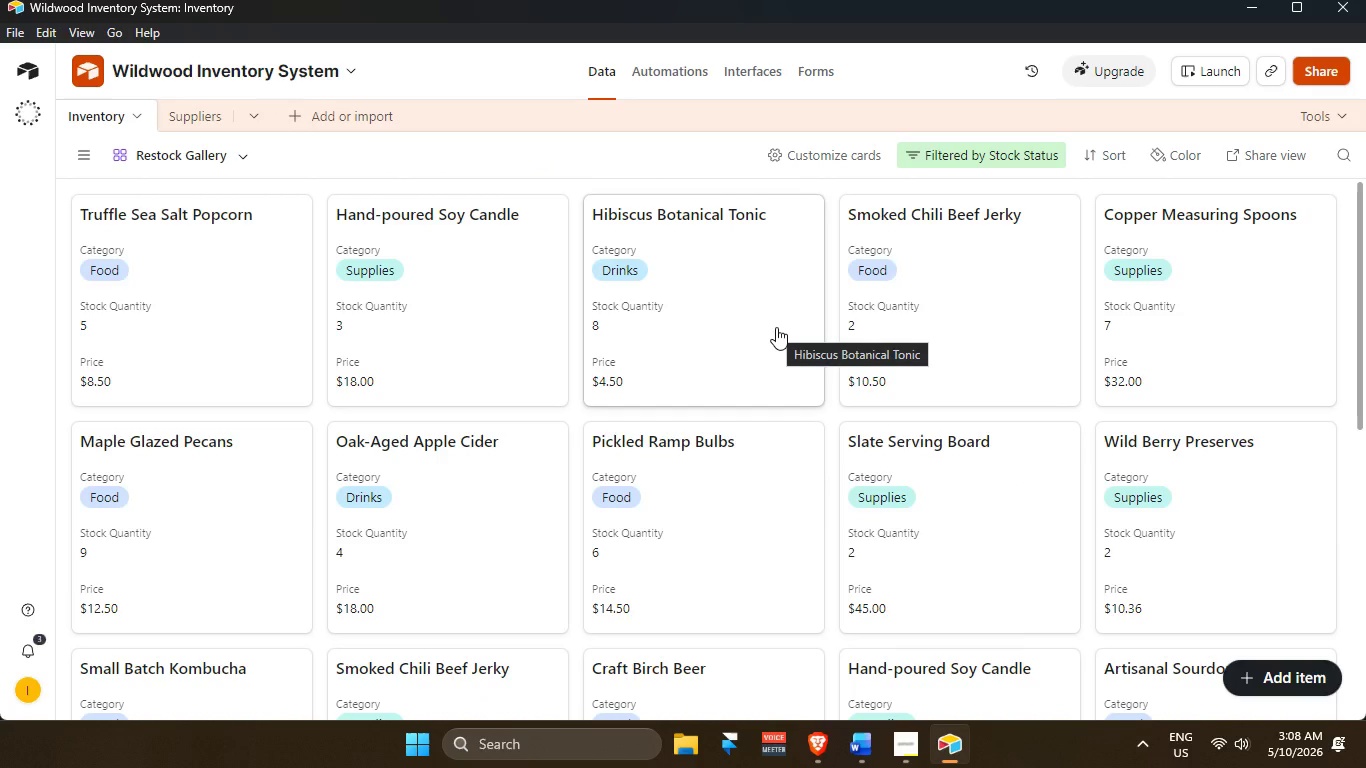 
wait(17.3)
 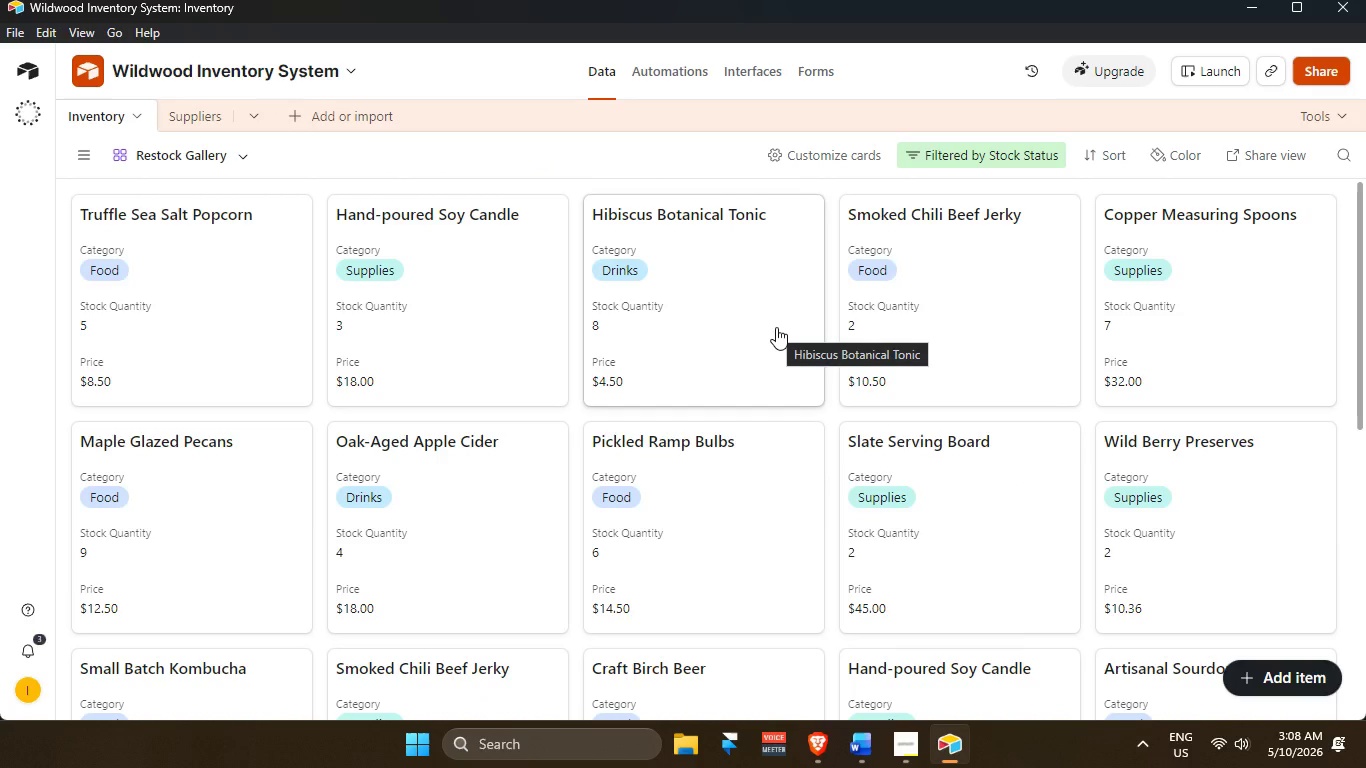 
mouse_move([1228, 325])
 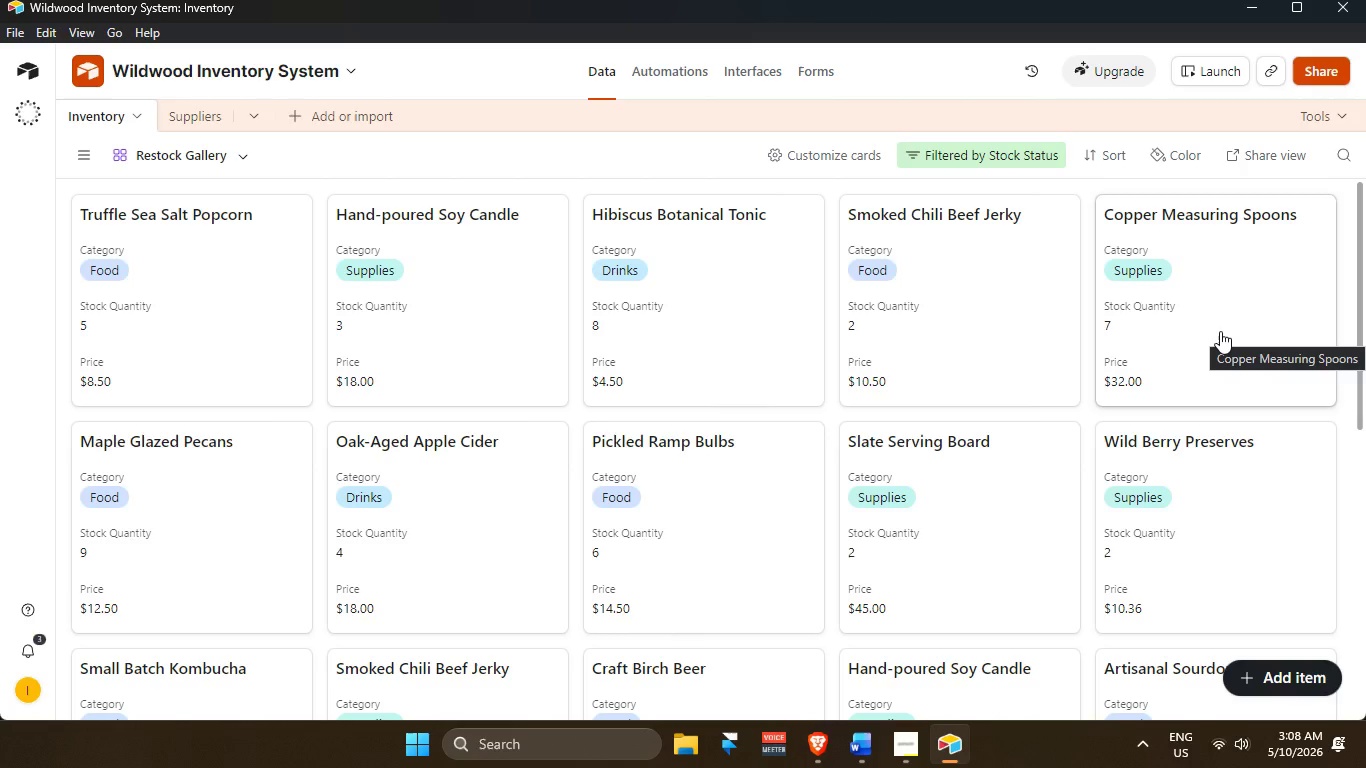 
wait(11.97)
 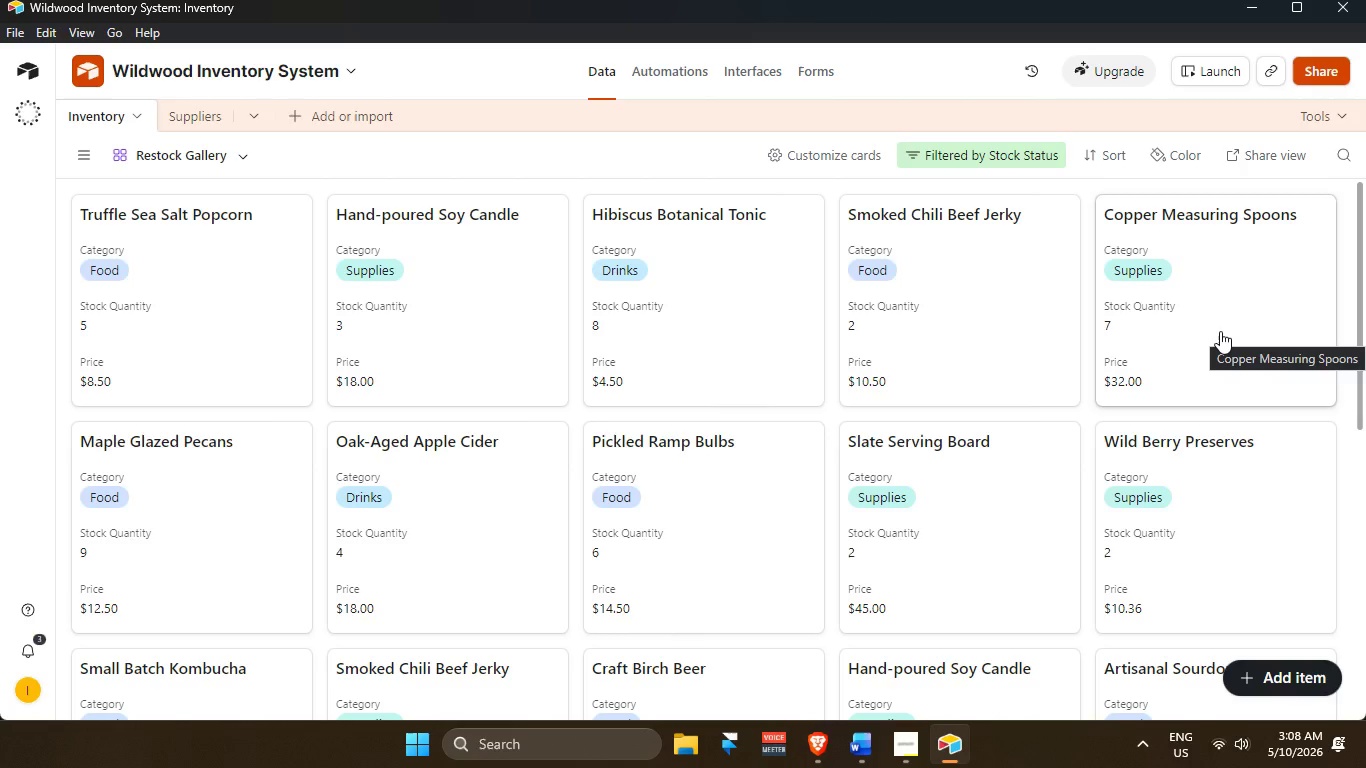 
scroll: coordinate [610, 445], scroll_direction: none, amount: 0.0
 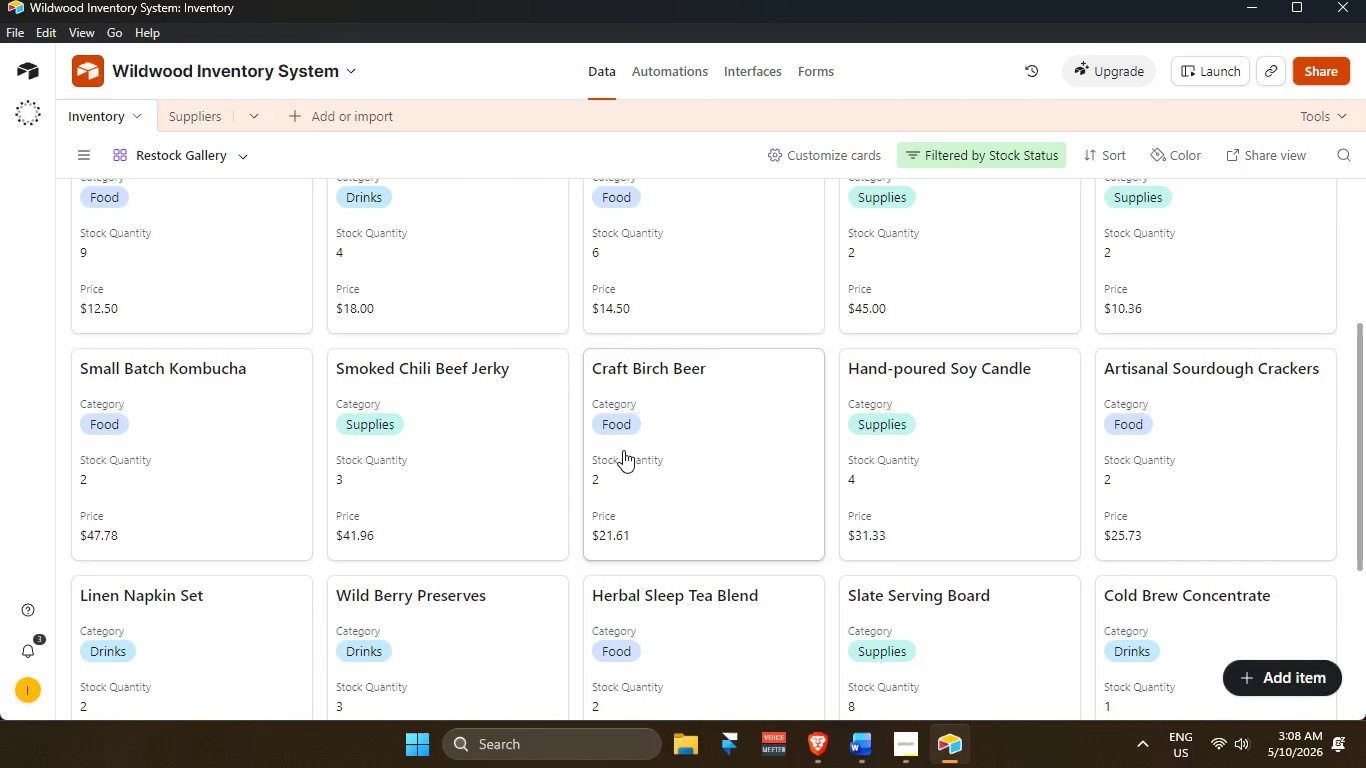 
scroll: coordinate [623, 450], scroll_direction: down, amount: 1.0
 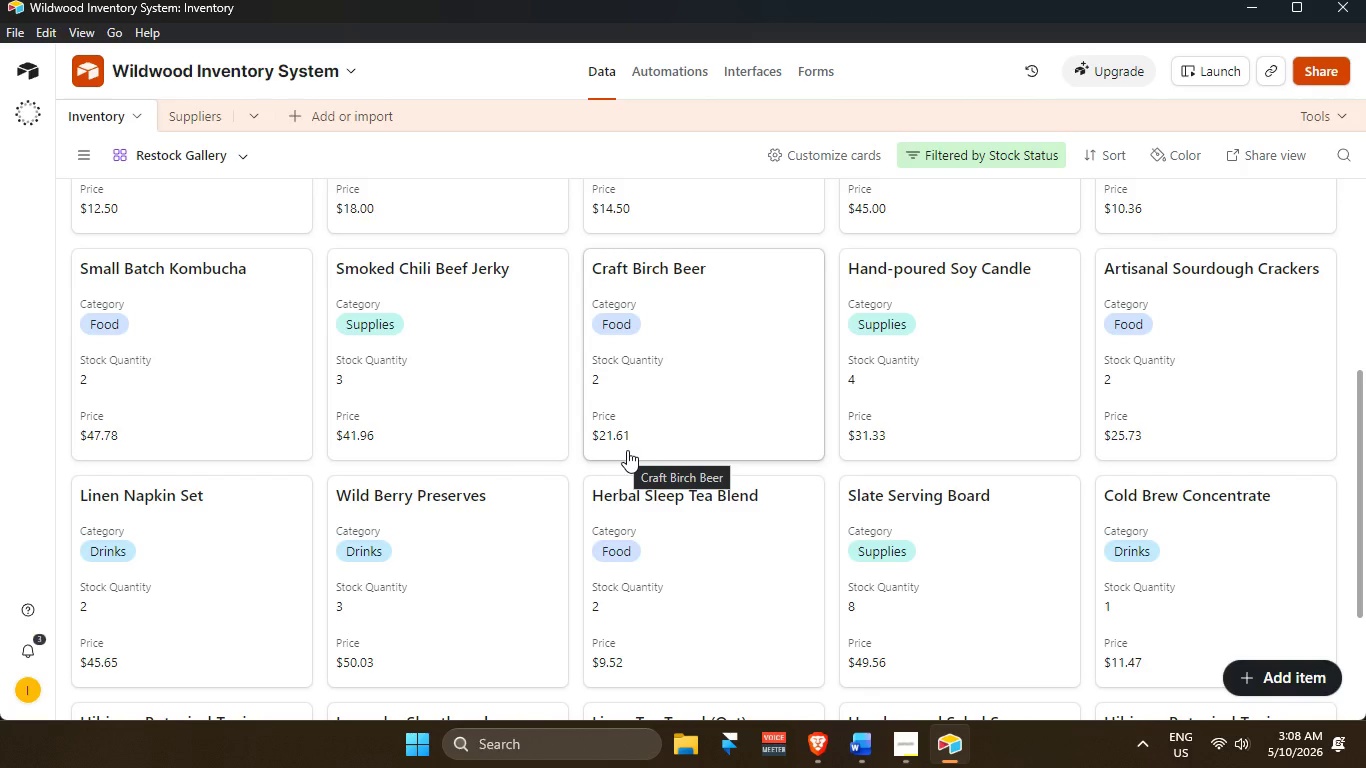 
wait(17.46)
 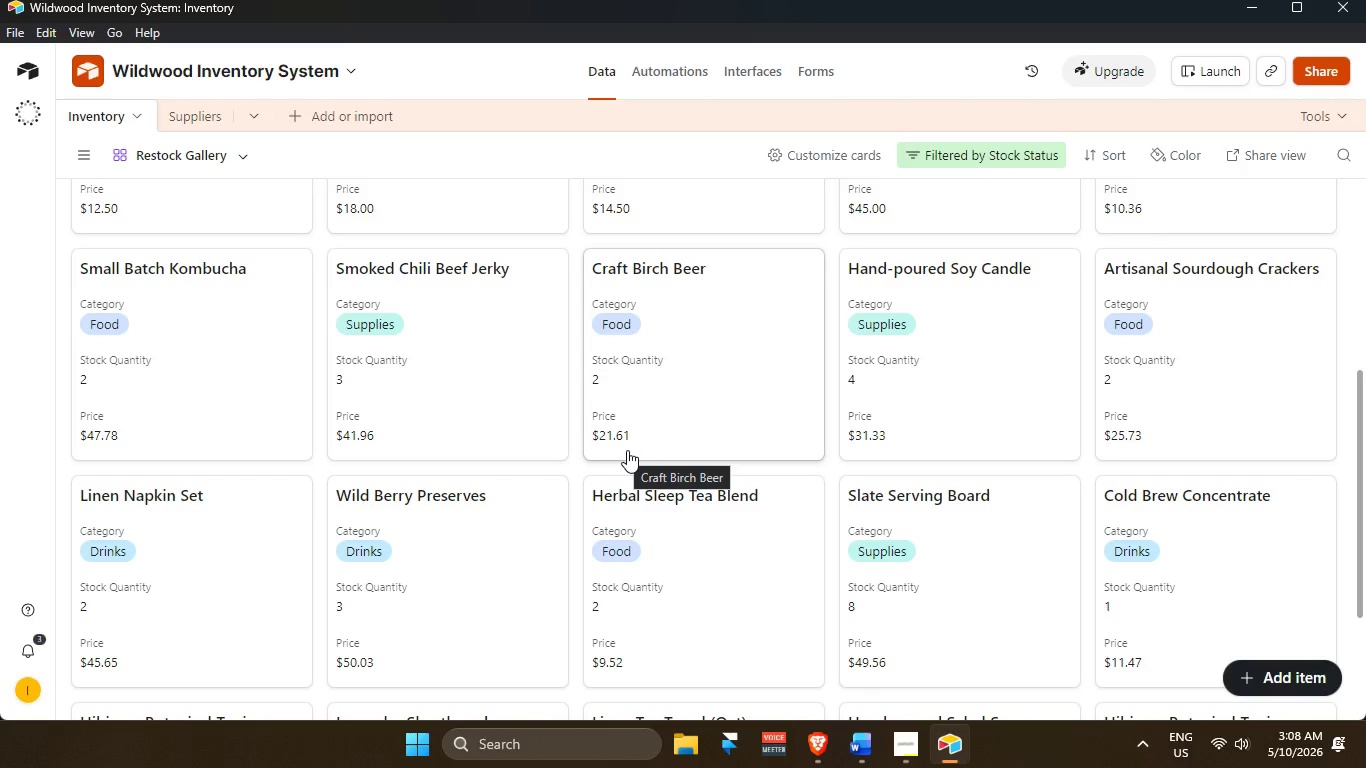 
scroll: coordinate [549, 318], scroll_direction: up, amount: 7.0
 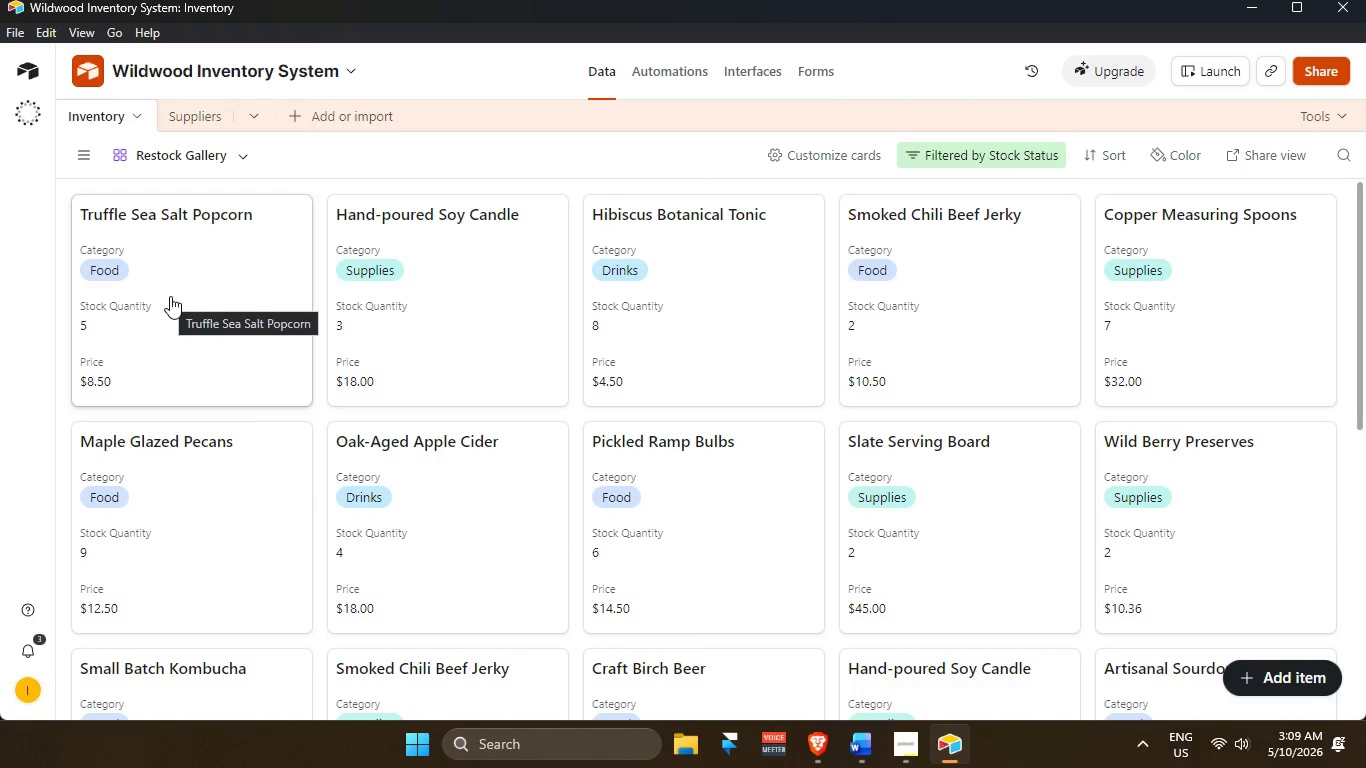 
wait(9.04)
 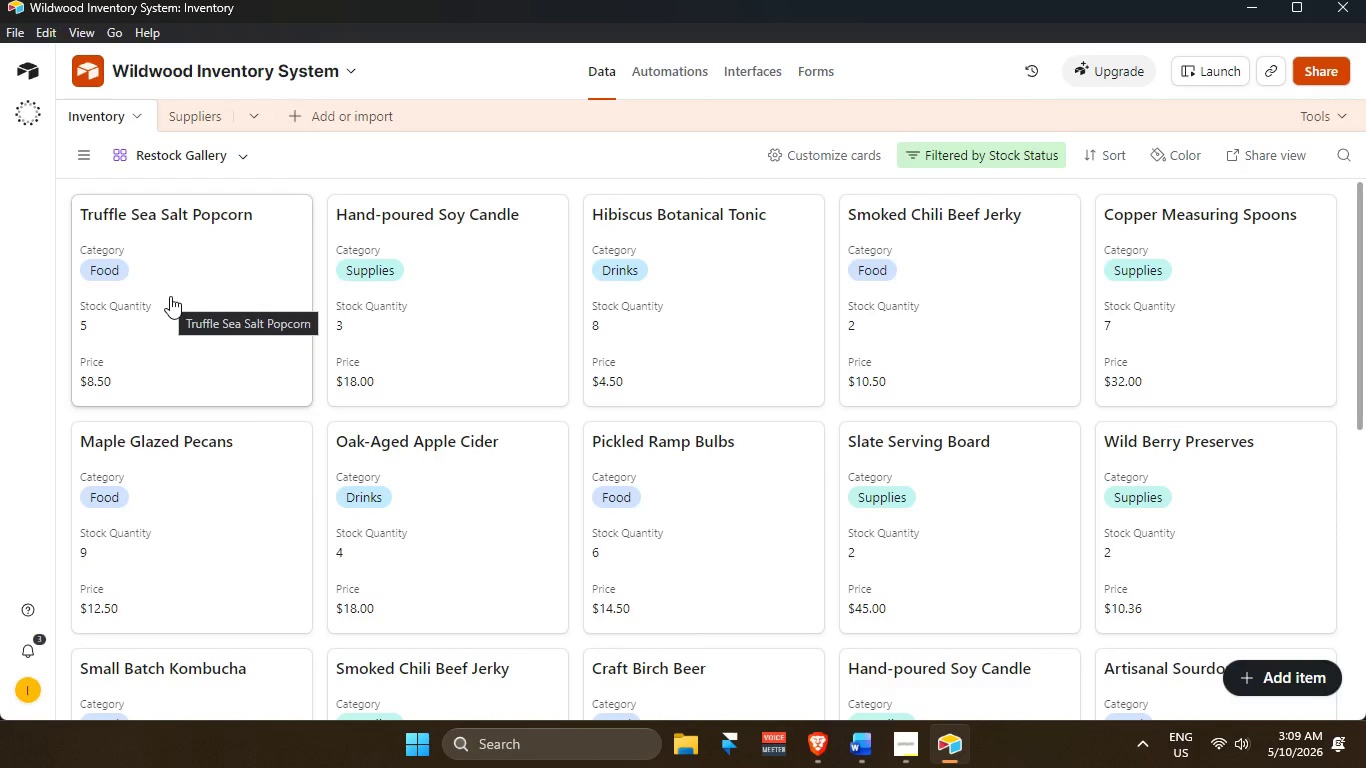 
left_click([686, 71])
 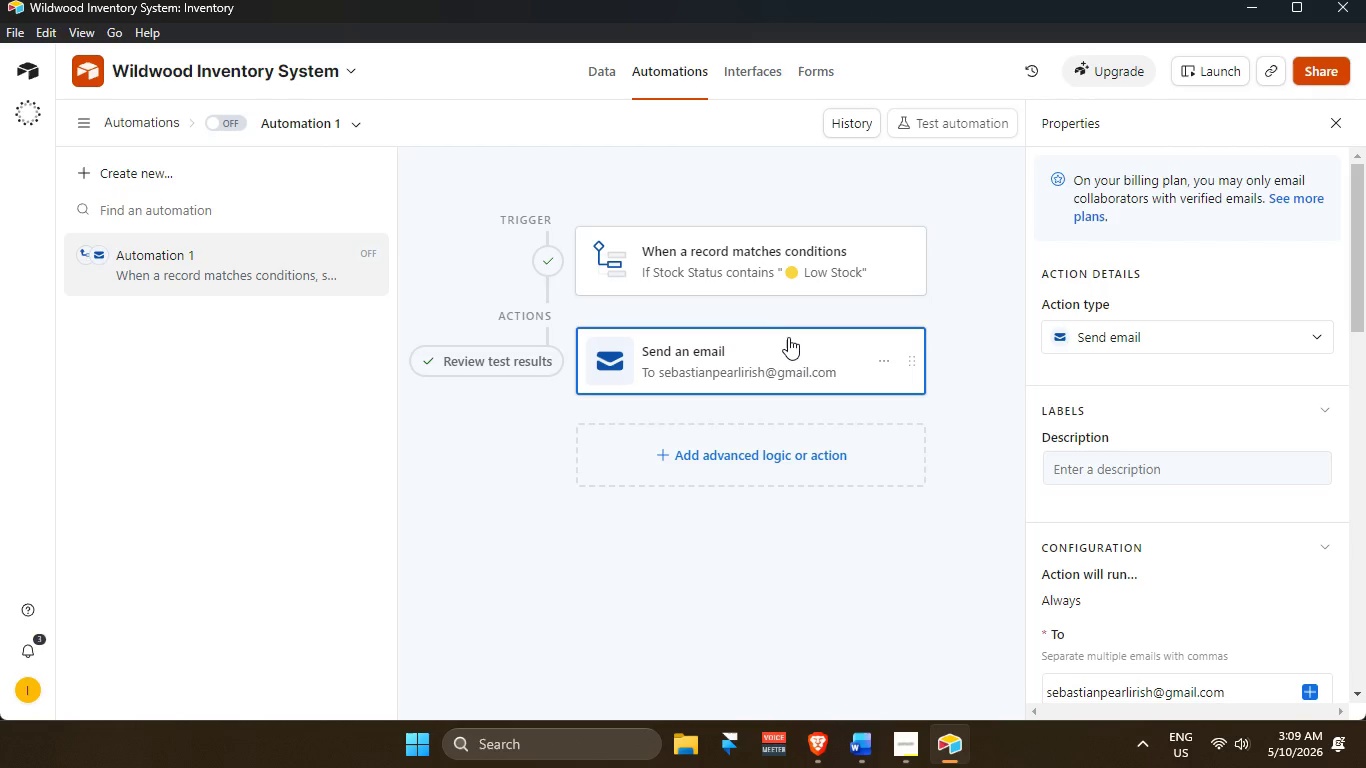 
wait(7.89)
 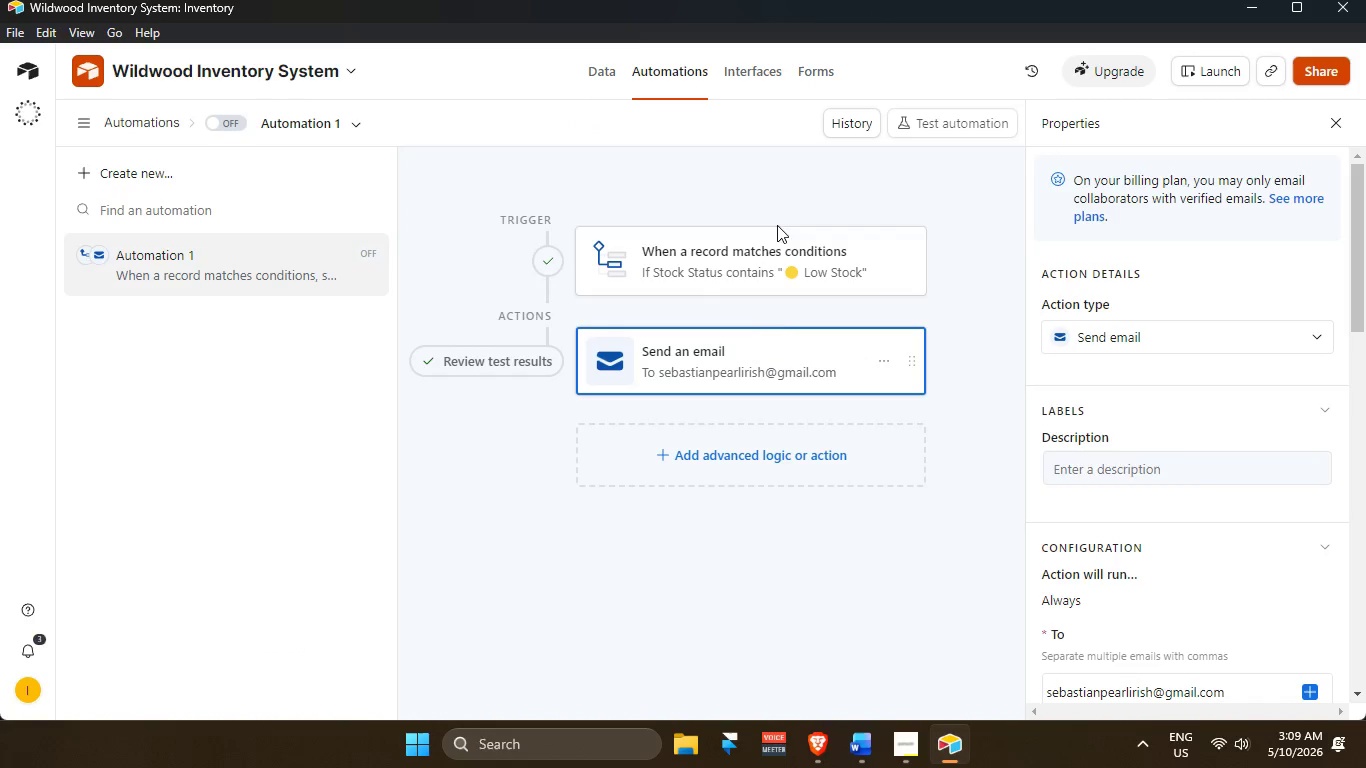 
scroll: coordinate [1196, 459], scroll_direction: down, amount: 7.0
 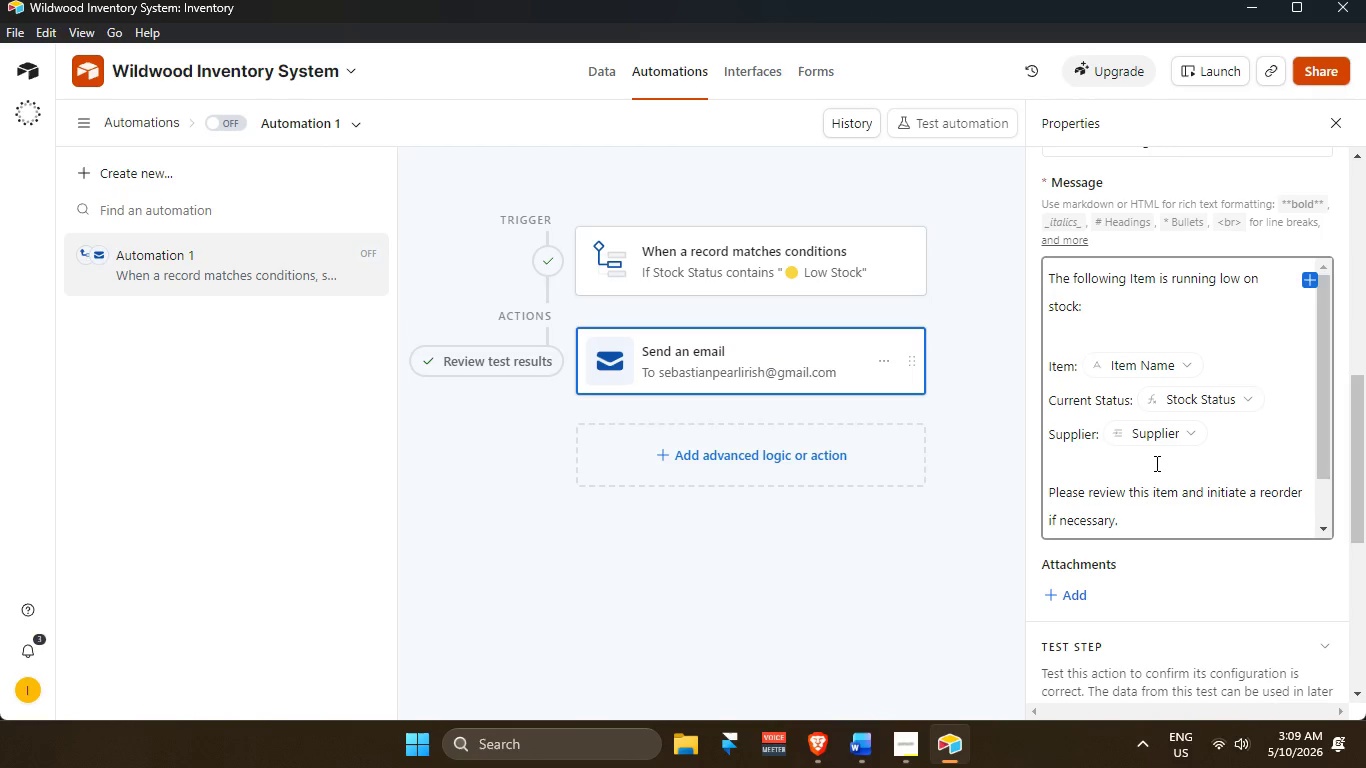 
wait(18.54)
 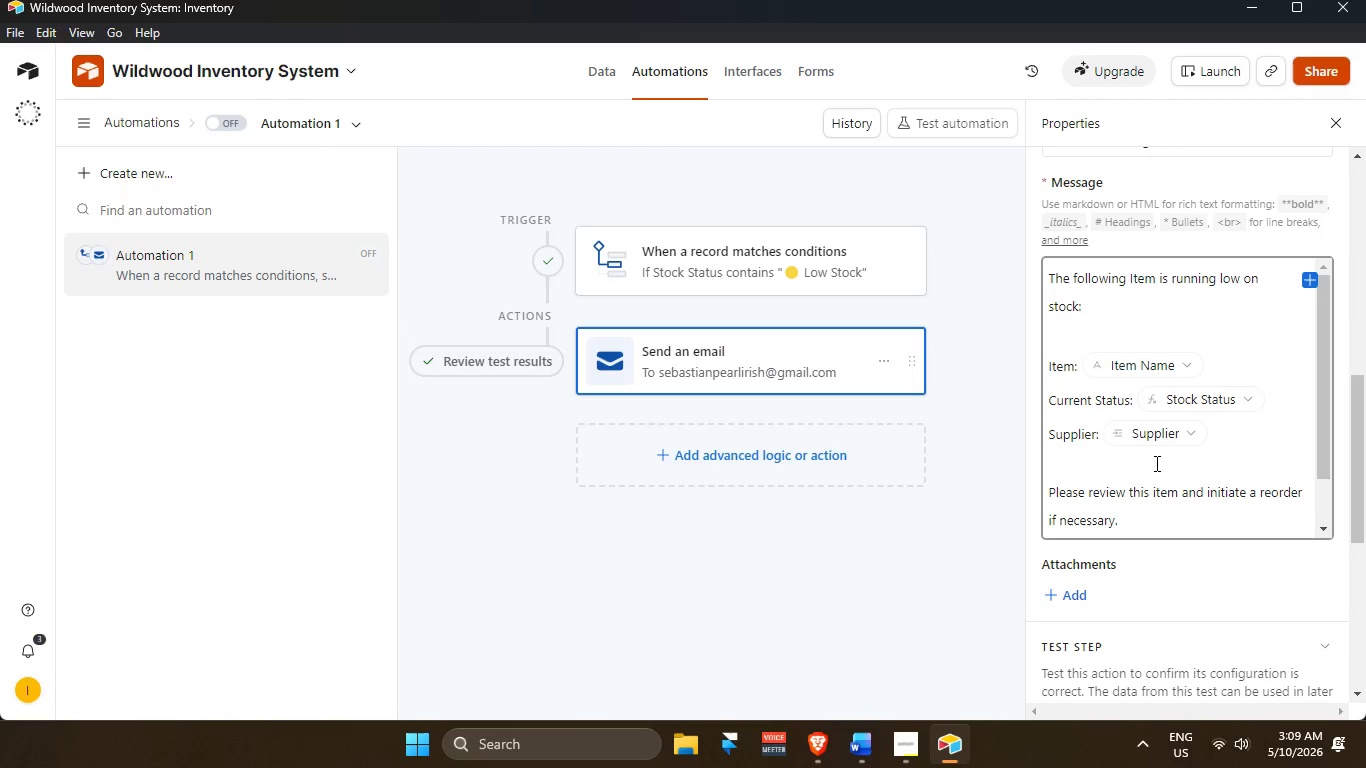 
scroll: coordinate [1238, 311], scroll_direction: up, amount: 18.0
 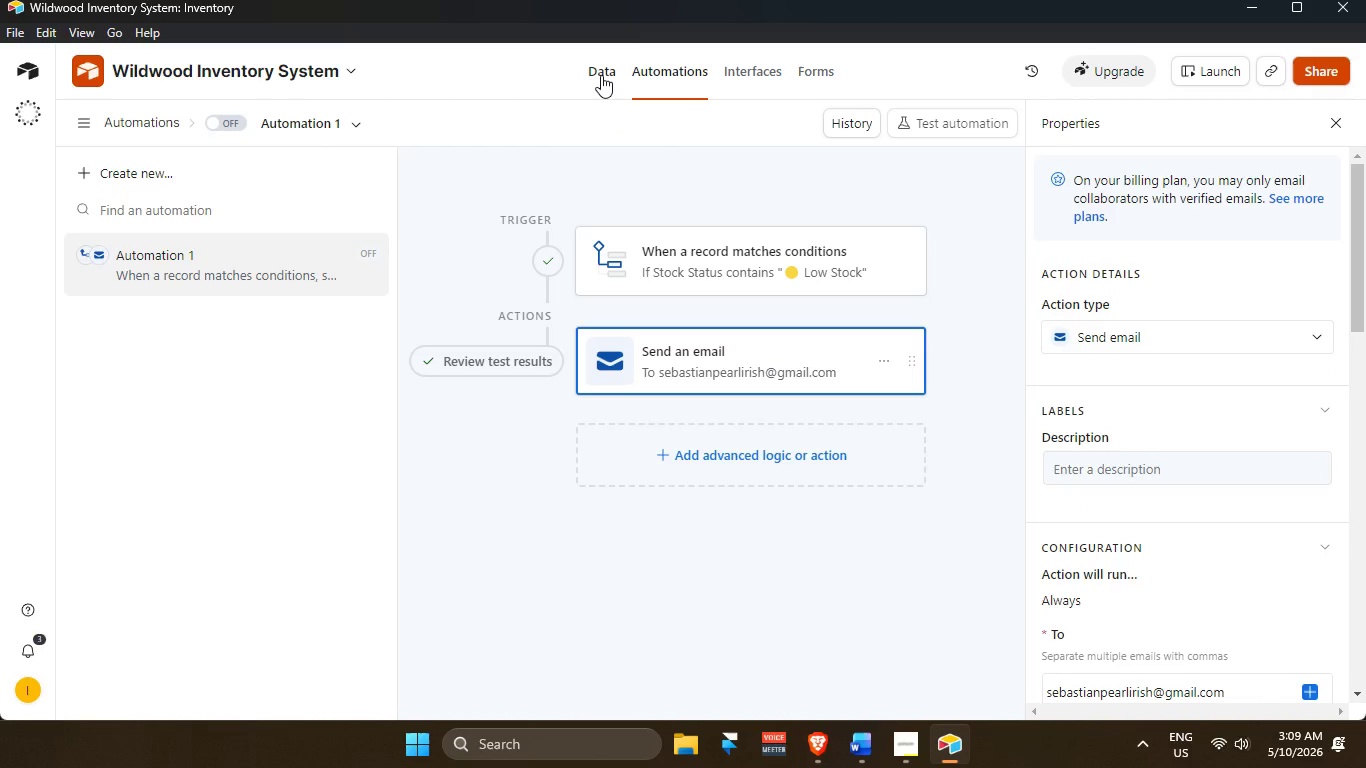 
left_click([601, 75])
 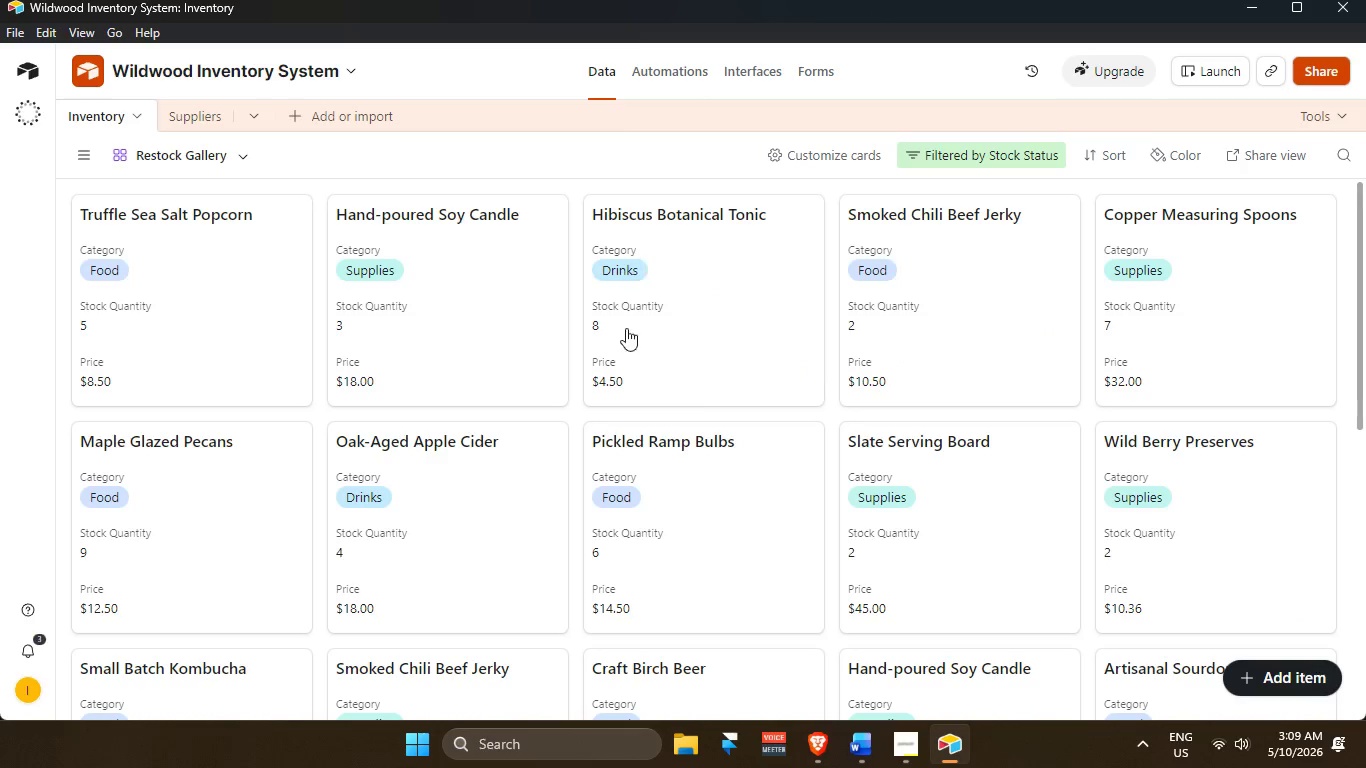 
scroll: coordinate [624, 364], scroll_direction: up, amount: 3.0
 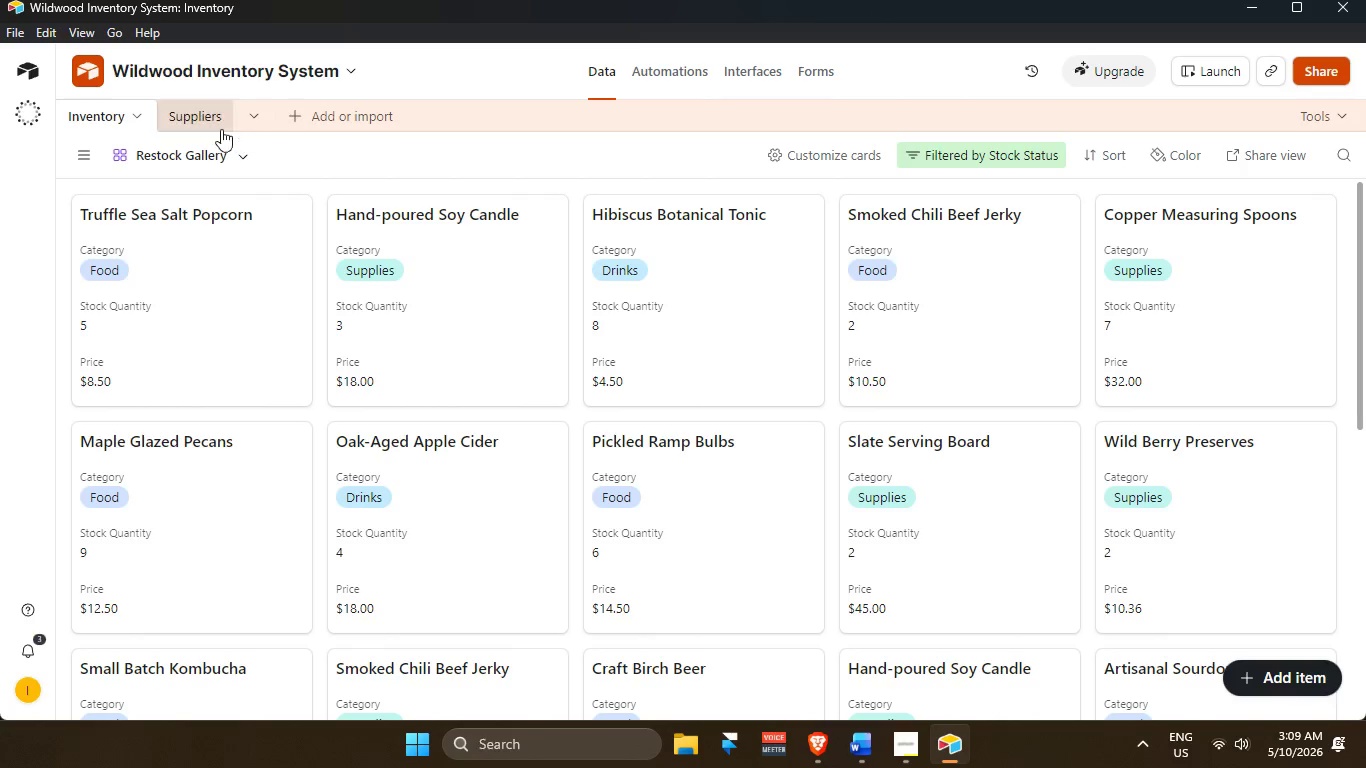 
left_click([217, 128])
 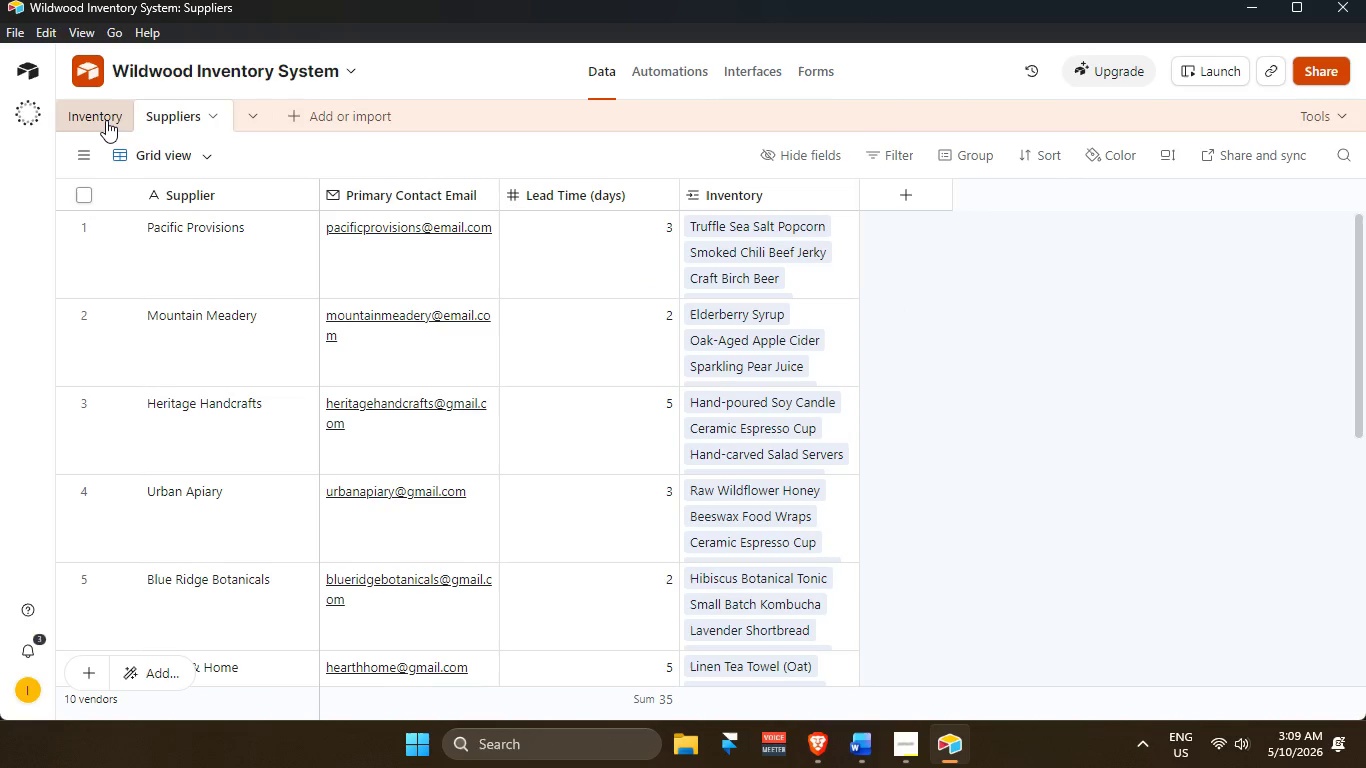 
left_click([106, 120])
 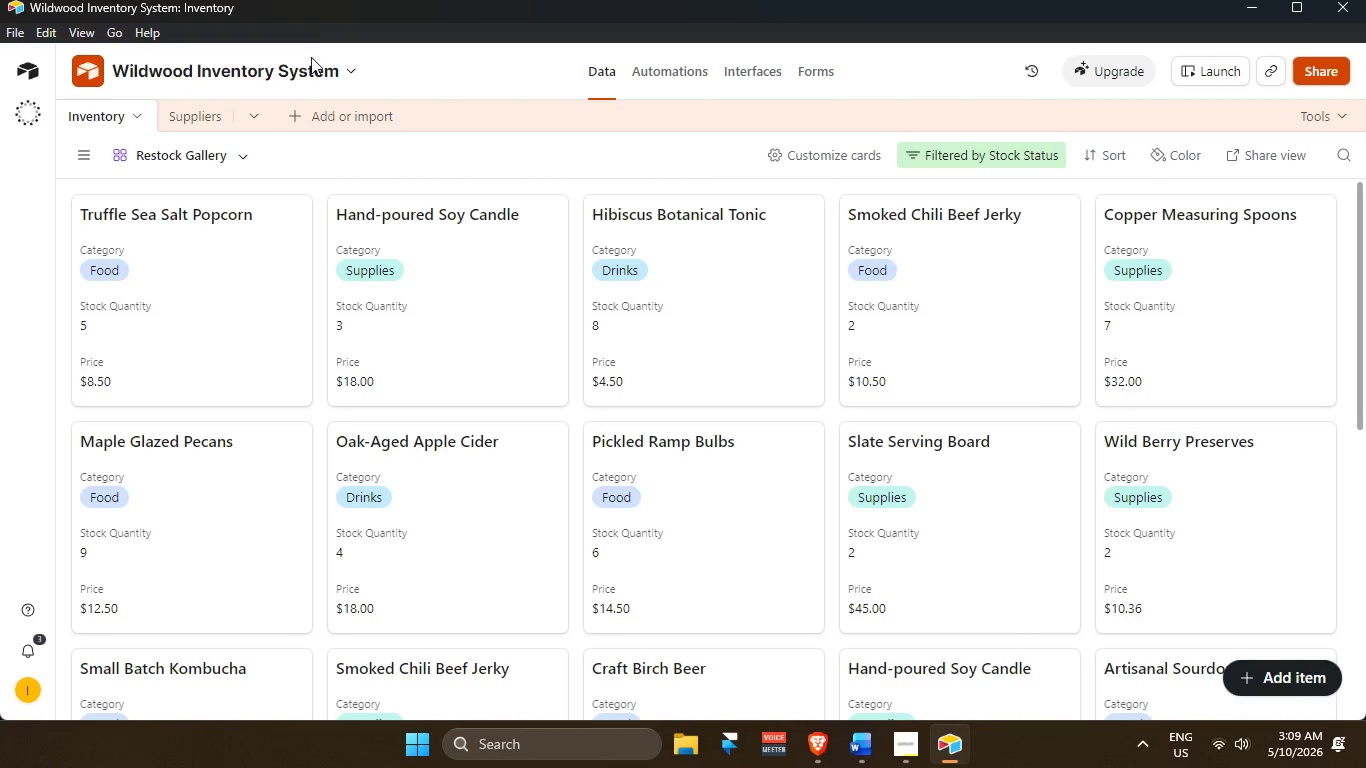 
wait(11.7)
 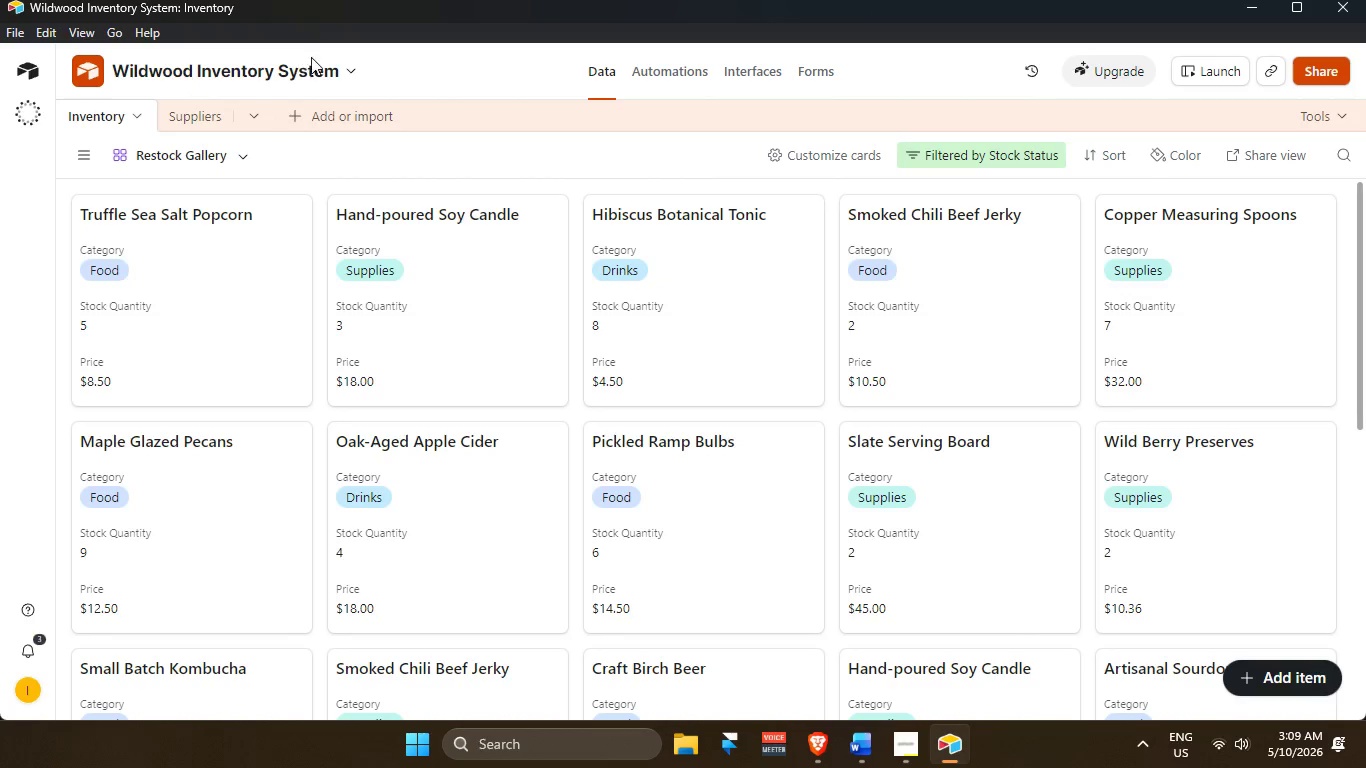 
scroll: coordinate [456, 221], scroll_direction: down, amount: 3.0
 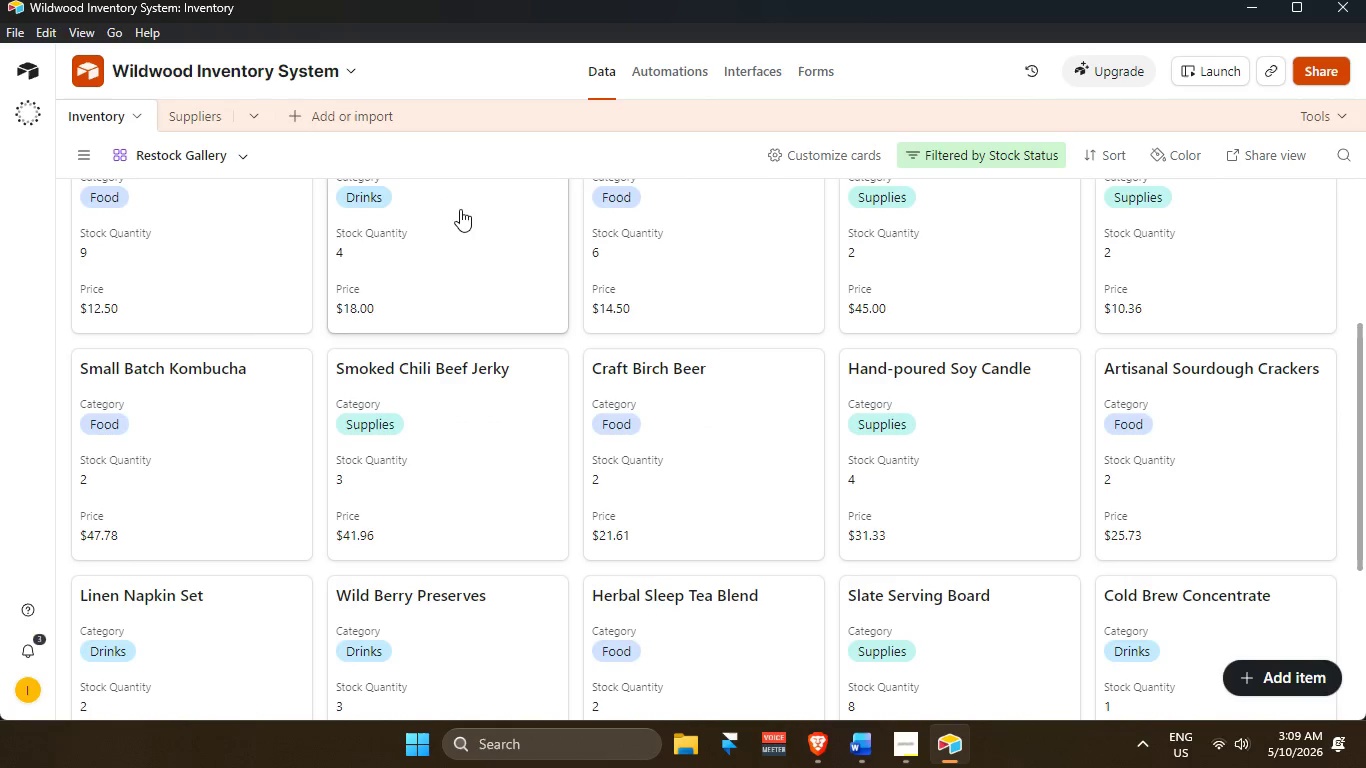 
scroll: coordinate [463, 203], scroll_direction: up, amount: 7.0
 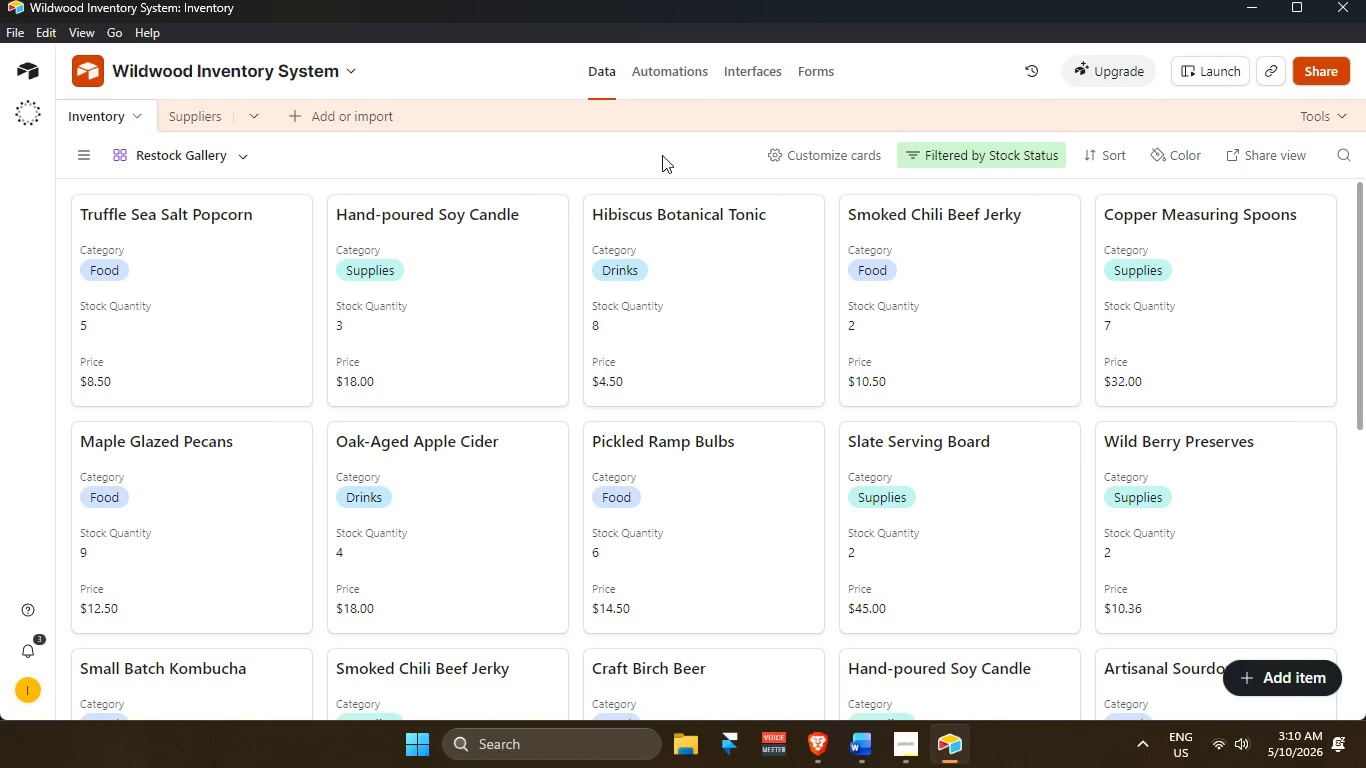 
wait(17.64)
 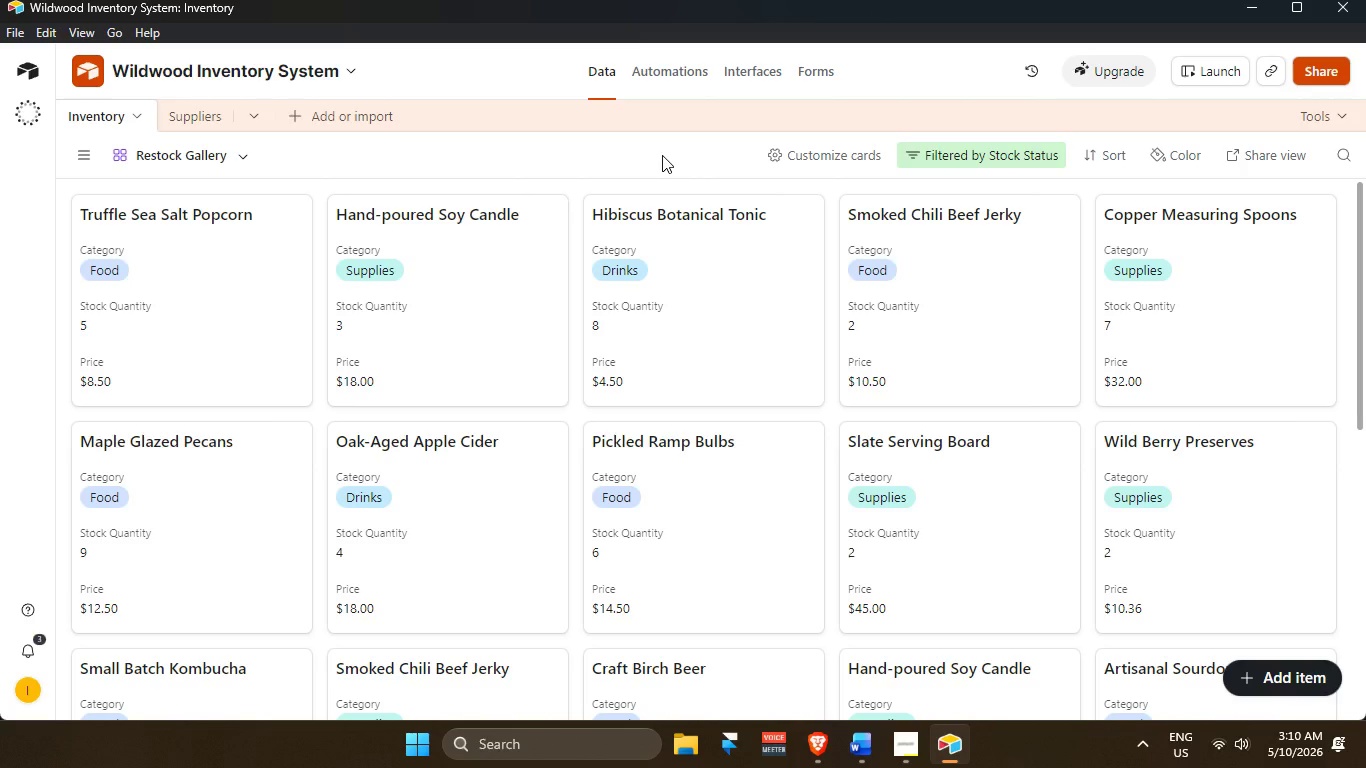 
scroll: coordinate [761, 371], scroll_direction: up, amount: 1.0
 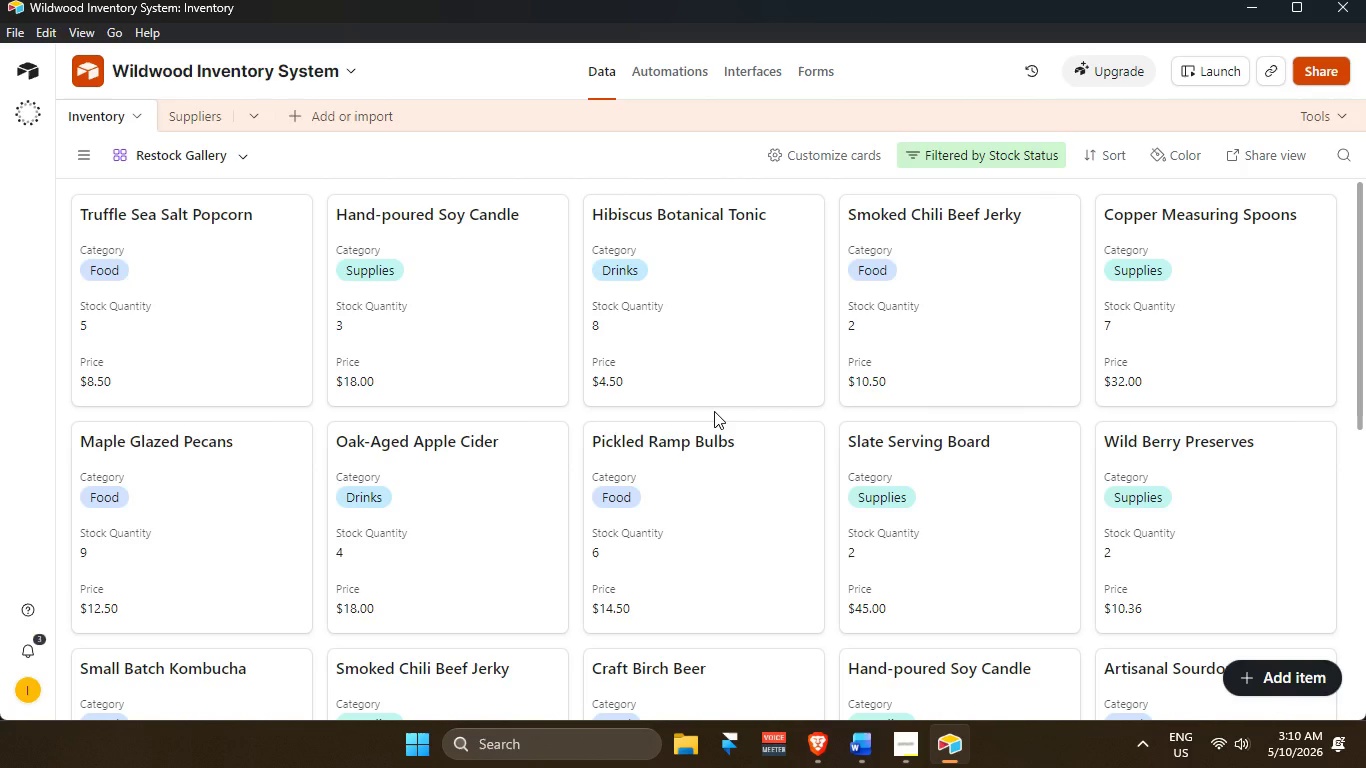 
wait(8.64)
 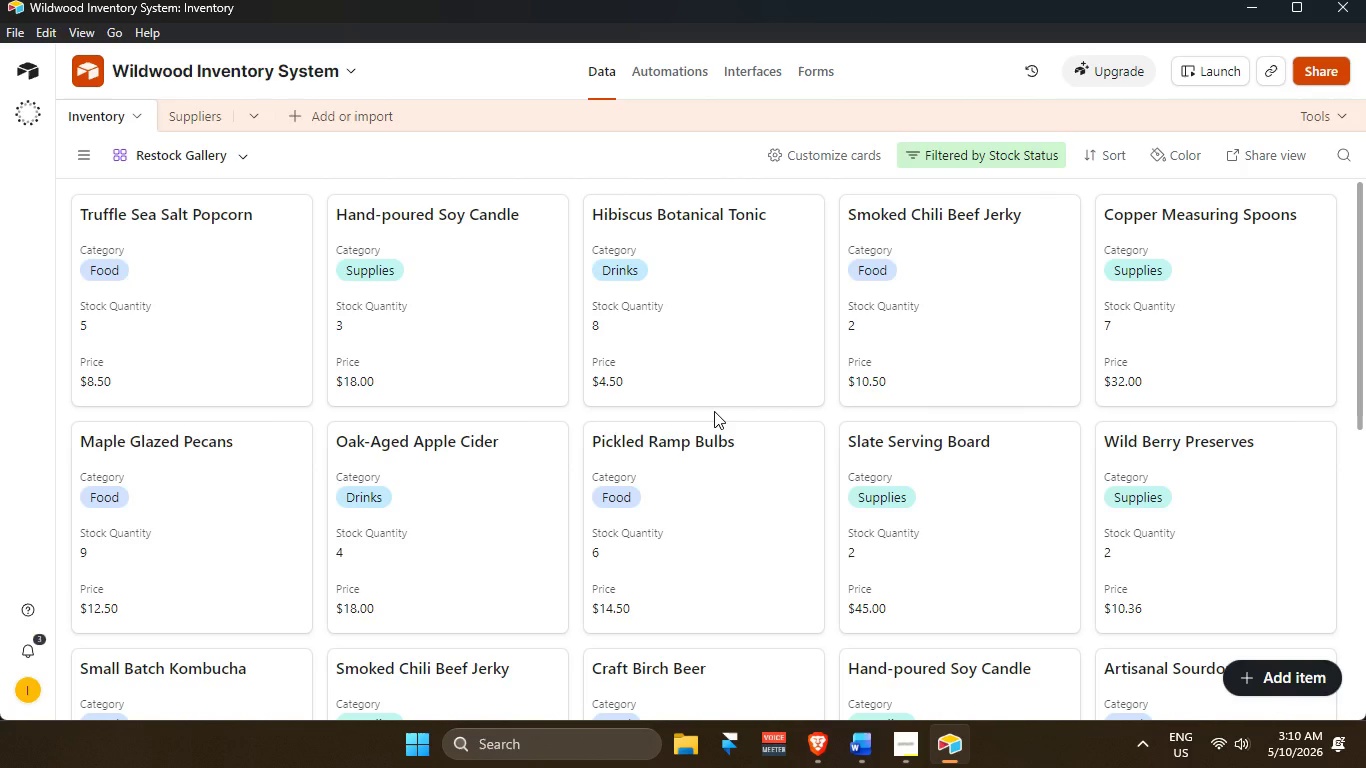 
mouse_move([689, 434])
 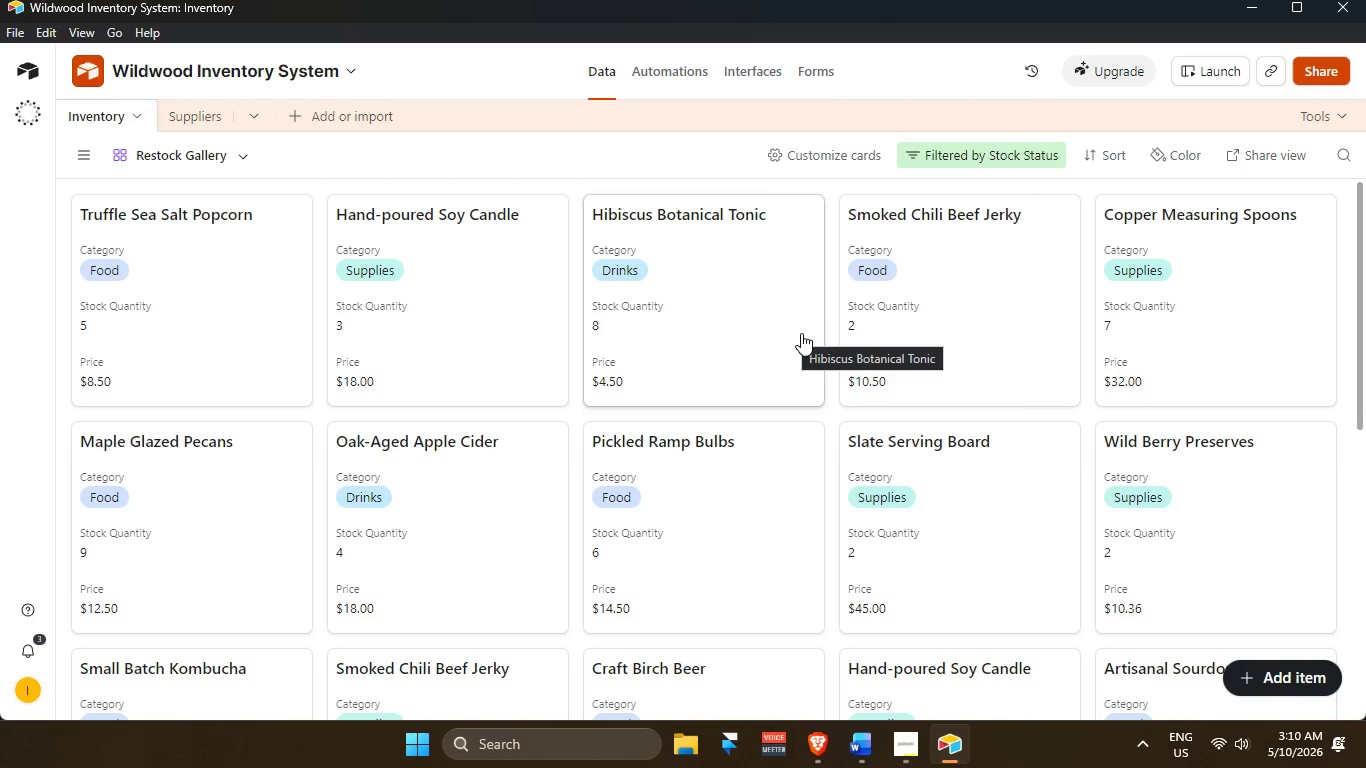 
wait(22.59)
 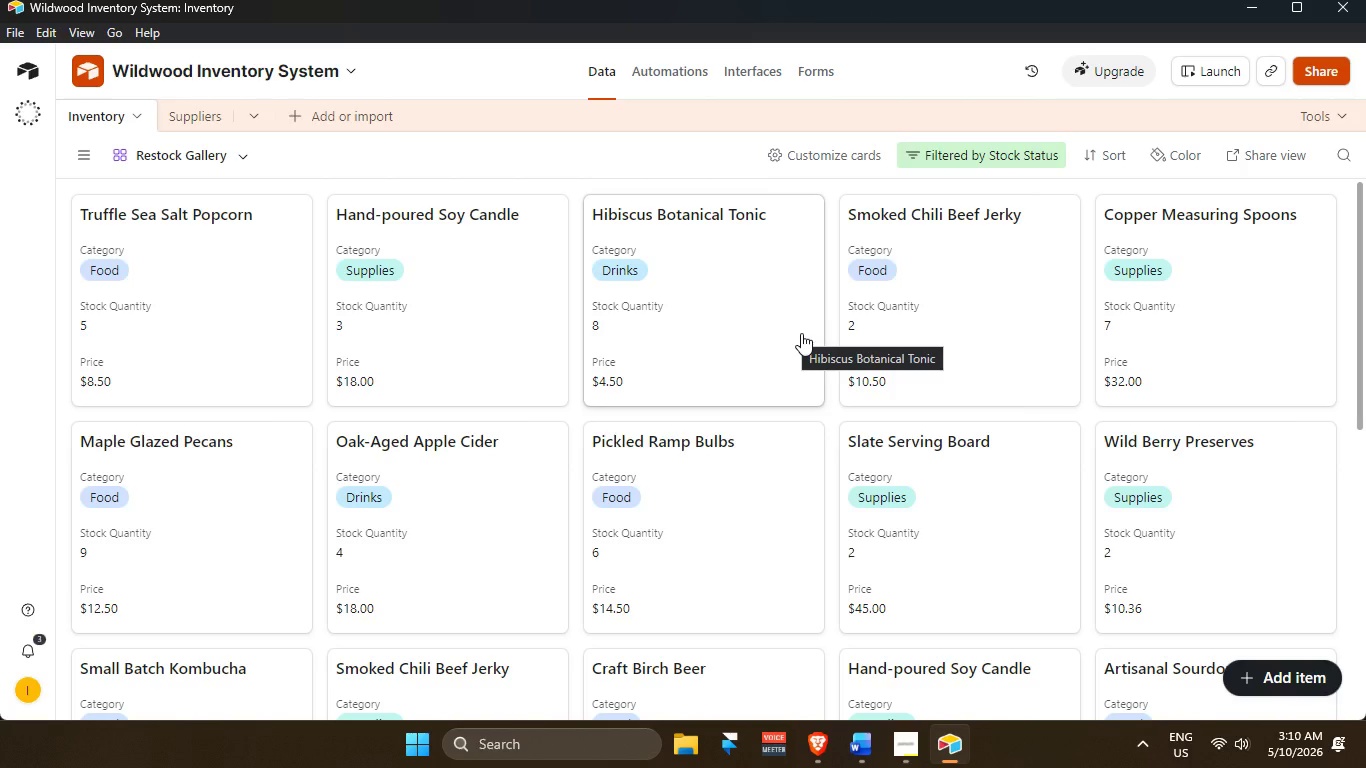 
scroll: coordinate [958, 582], scroll_direction: up, amount: 3.0
 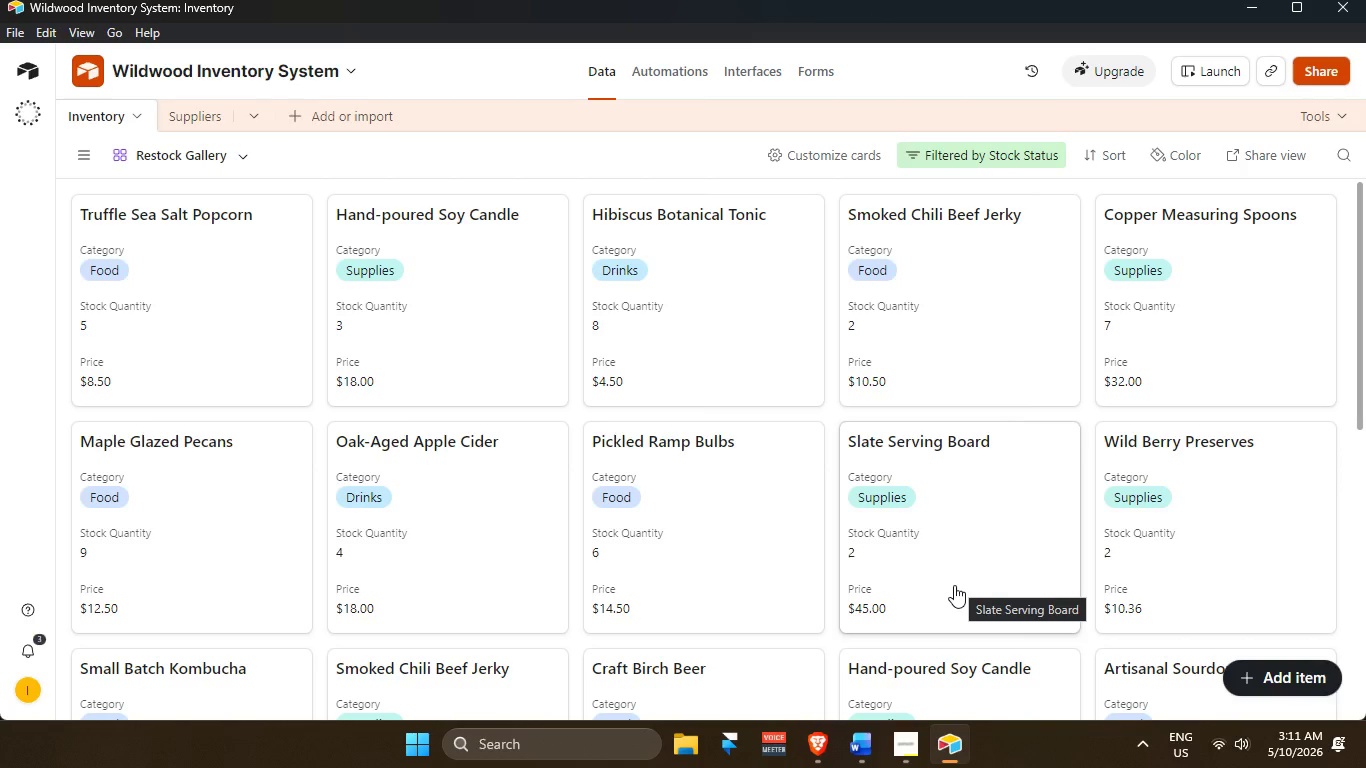 
wait(25.97)
 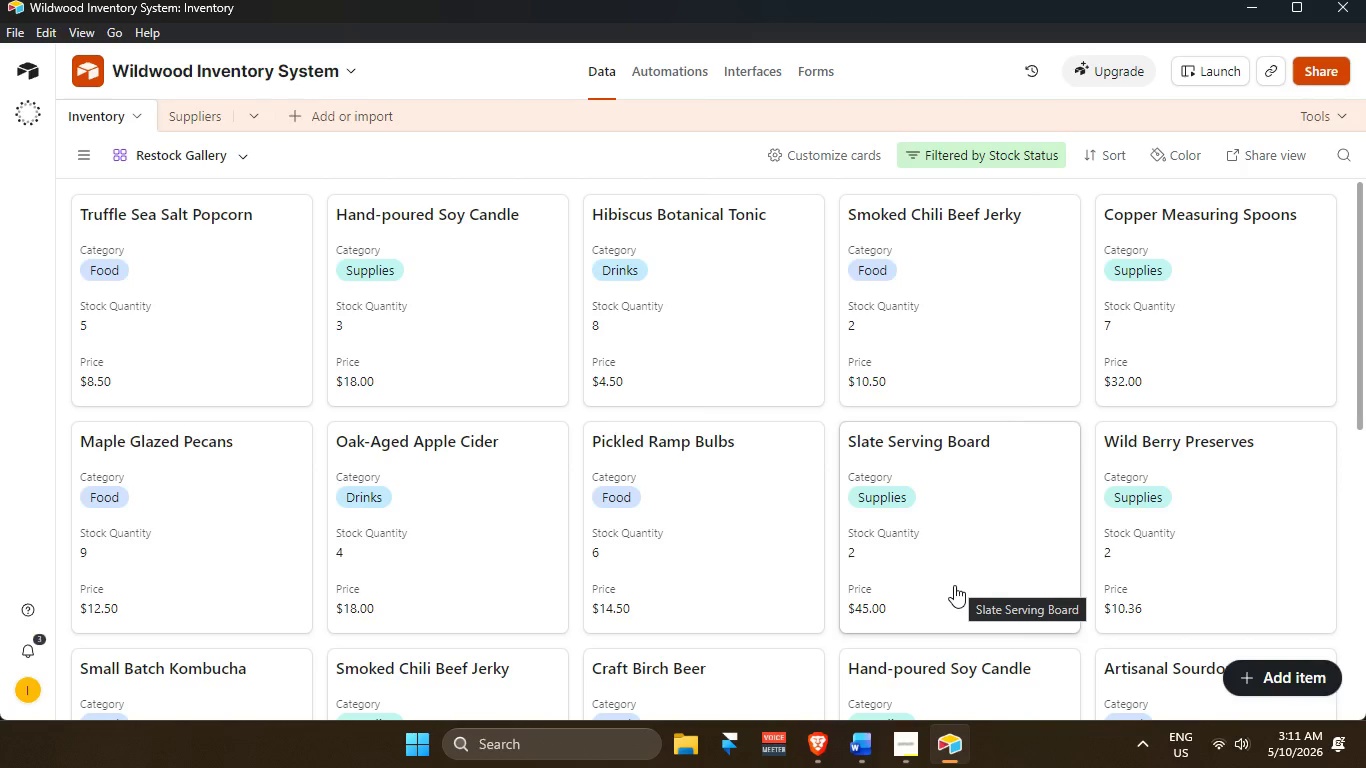 
scroll: coordinate [825, 531], scroll_direction: down, amount: 5.0
 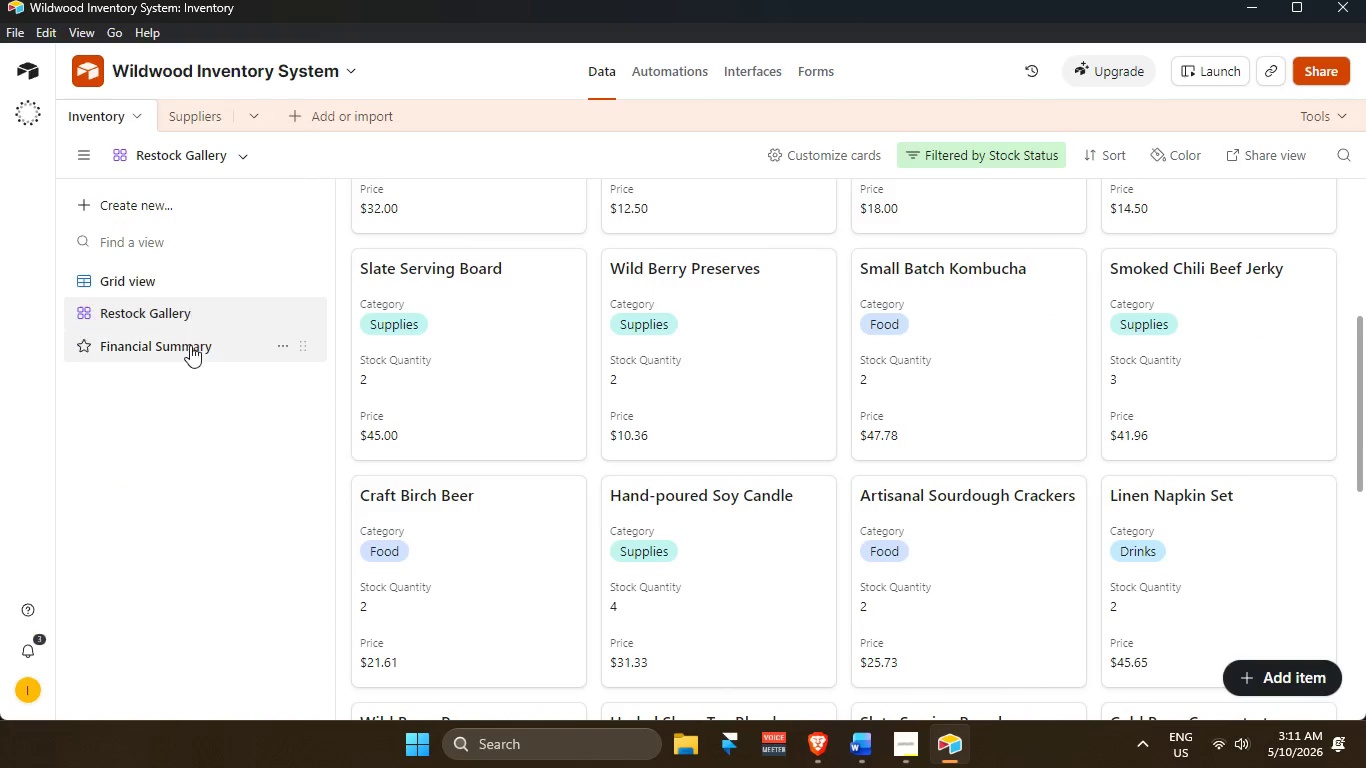 
double_click([212, 282])
 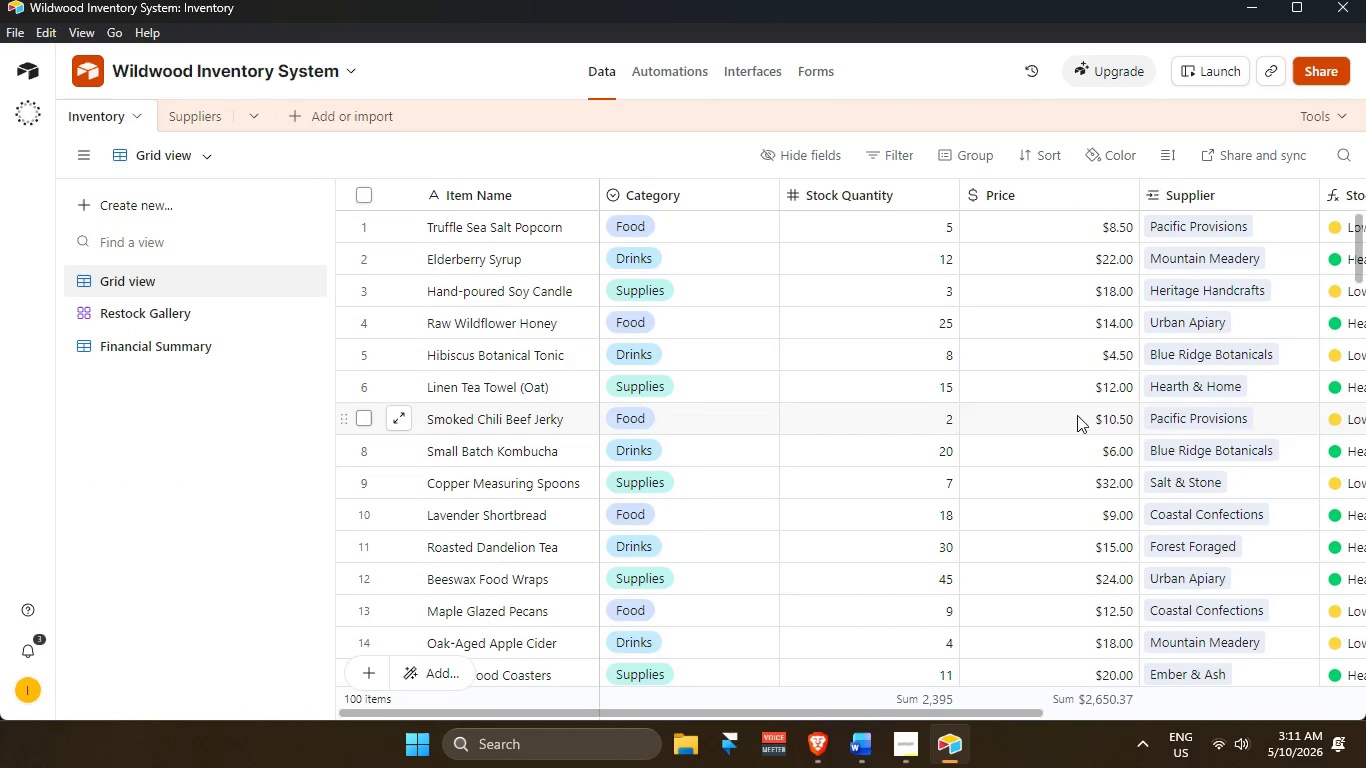 
scroll: coordinate [685, 438], scroll_direction: up, amount: 8.0
 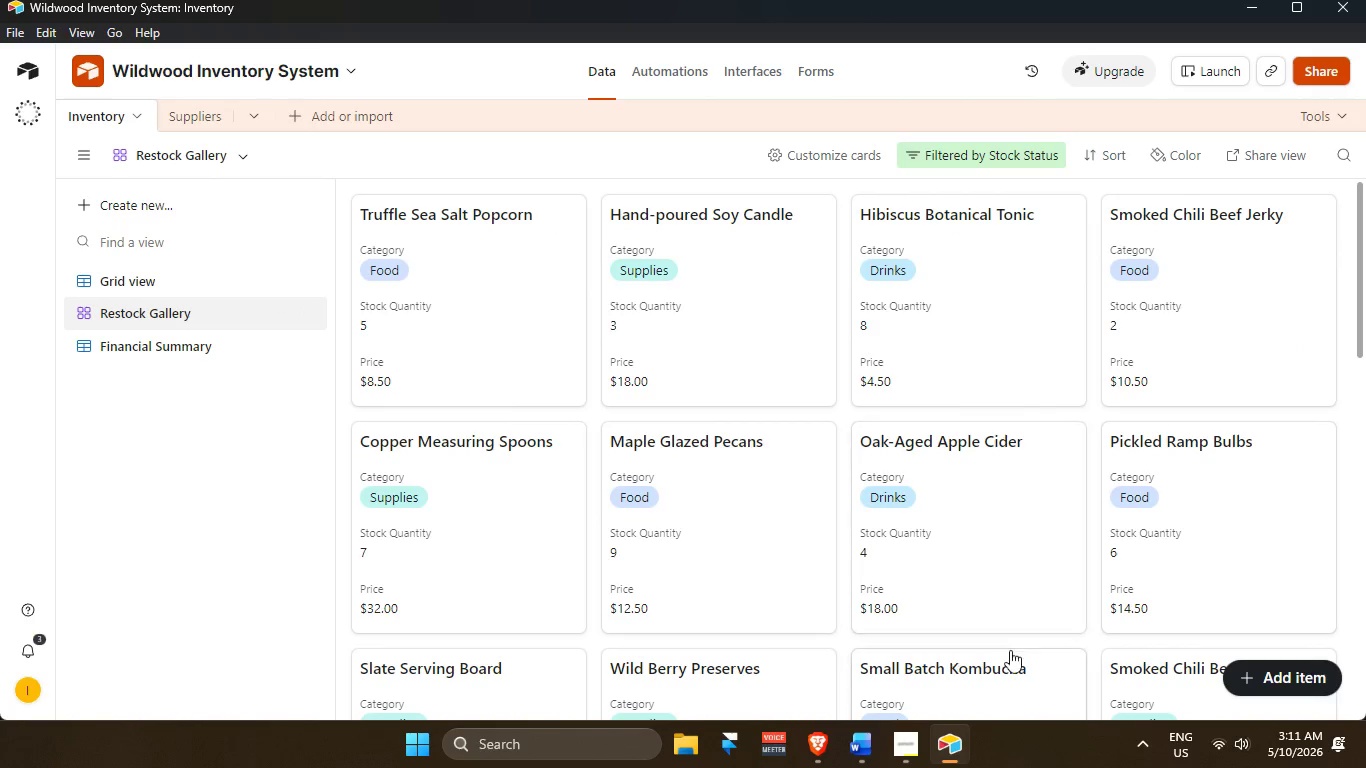 
scroll: coordinate [1040, 521], scroll_direction: down, amount: 2.0
 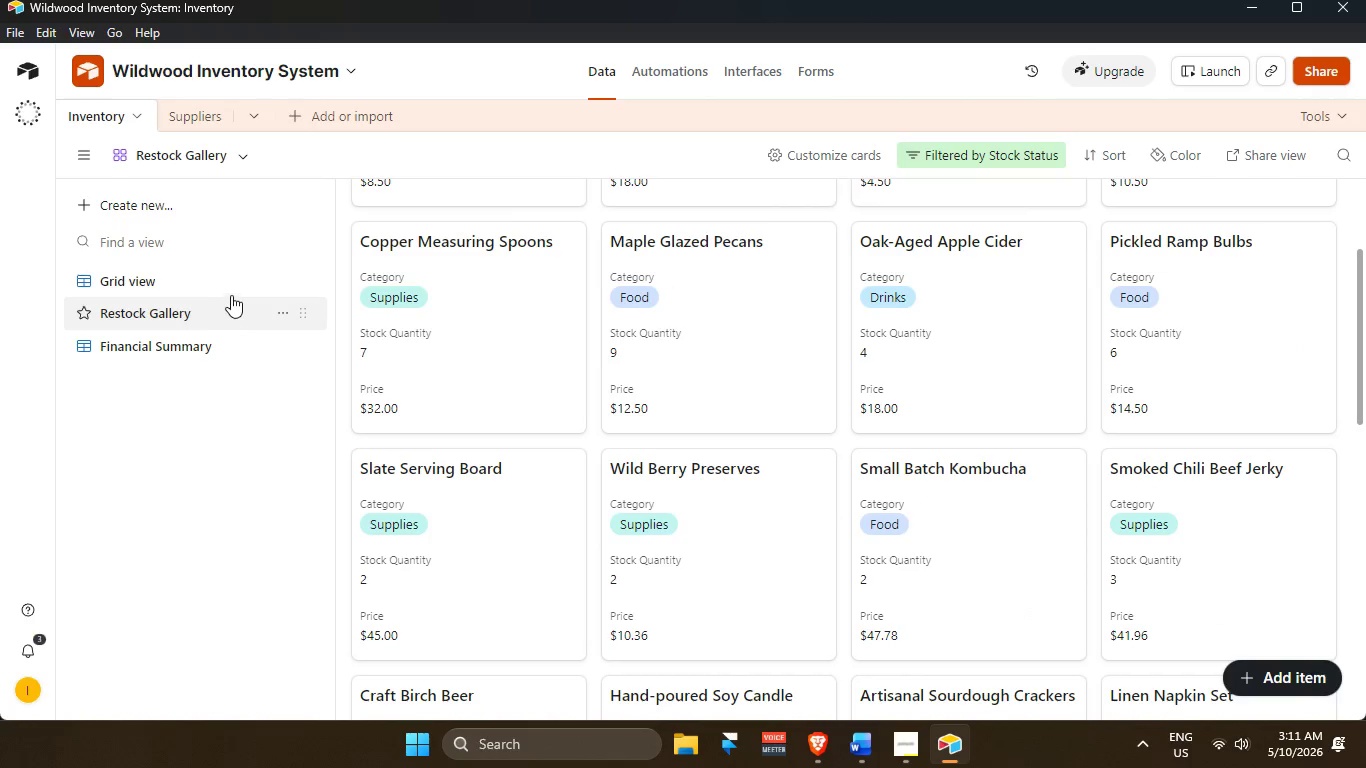 
left_click([235, 282])
 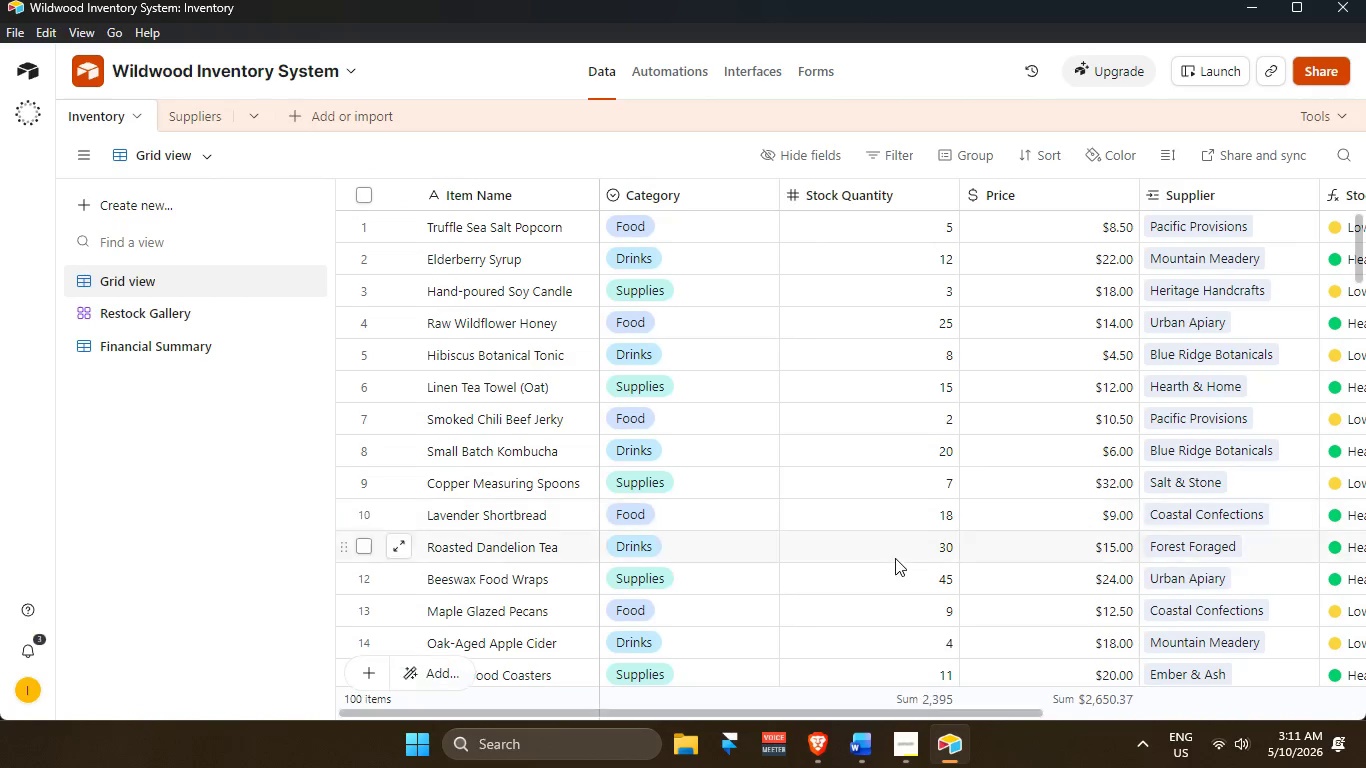 
scroll: coordinate [887, 558], scroll_direction: down, amount: 1.0
 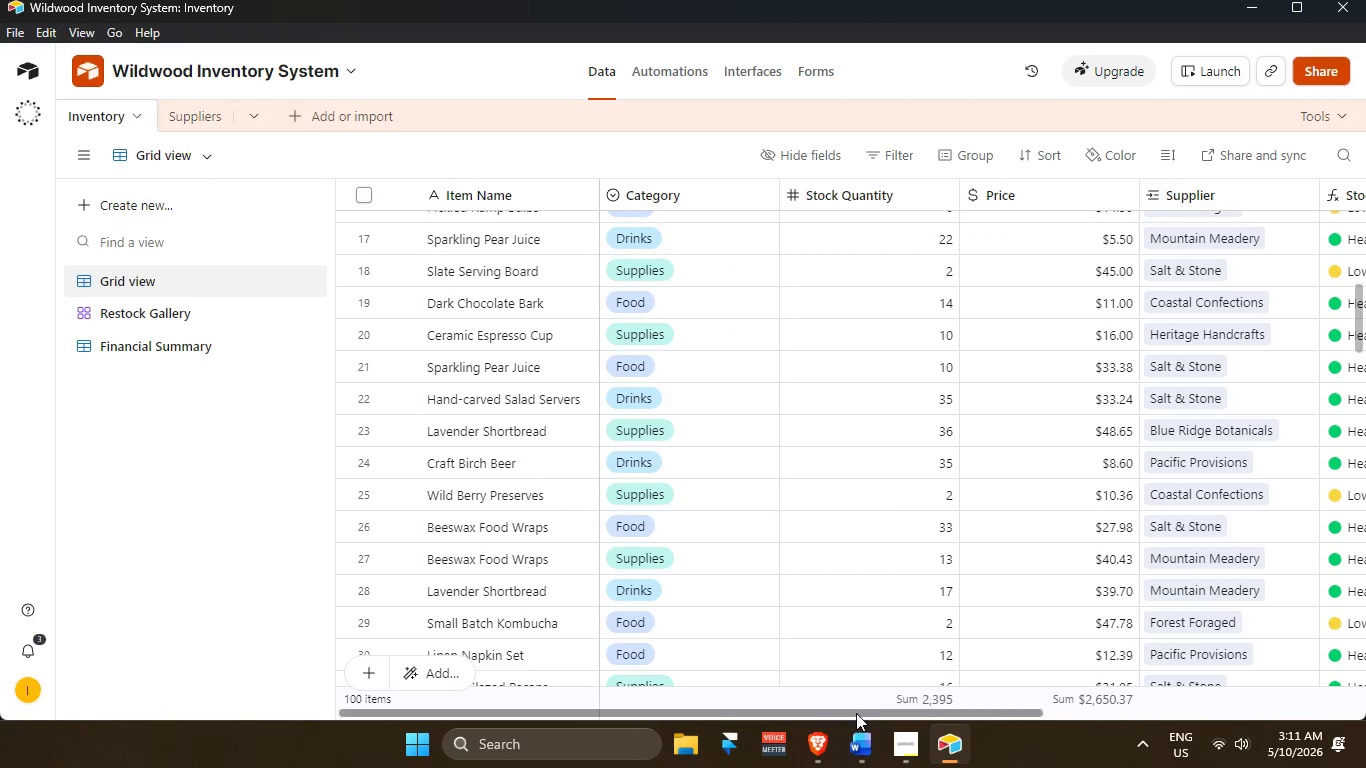 
left_click_drag(start_coordinate=[856, 714], to_coordinate=[1248, 715])
 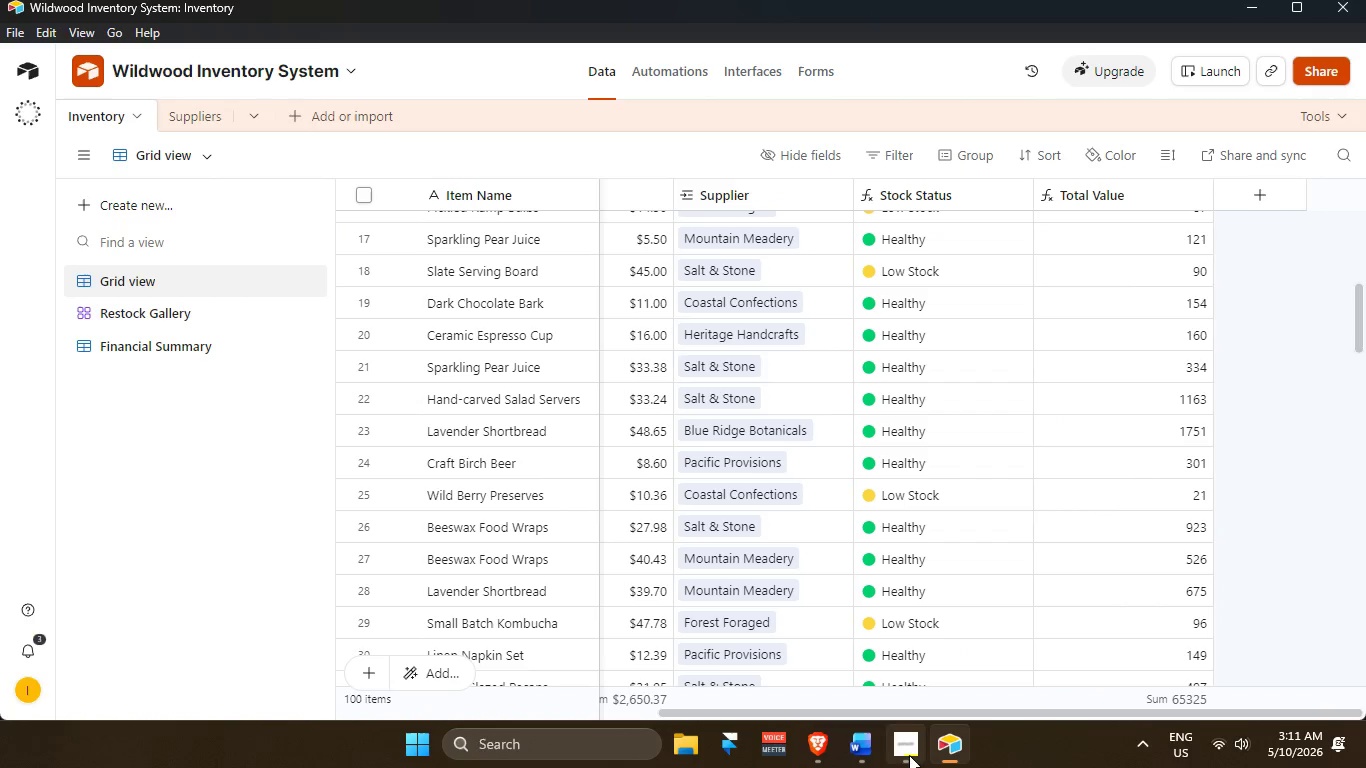 
left_click([910, 754])